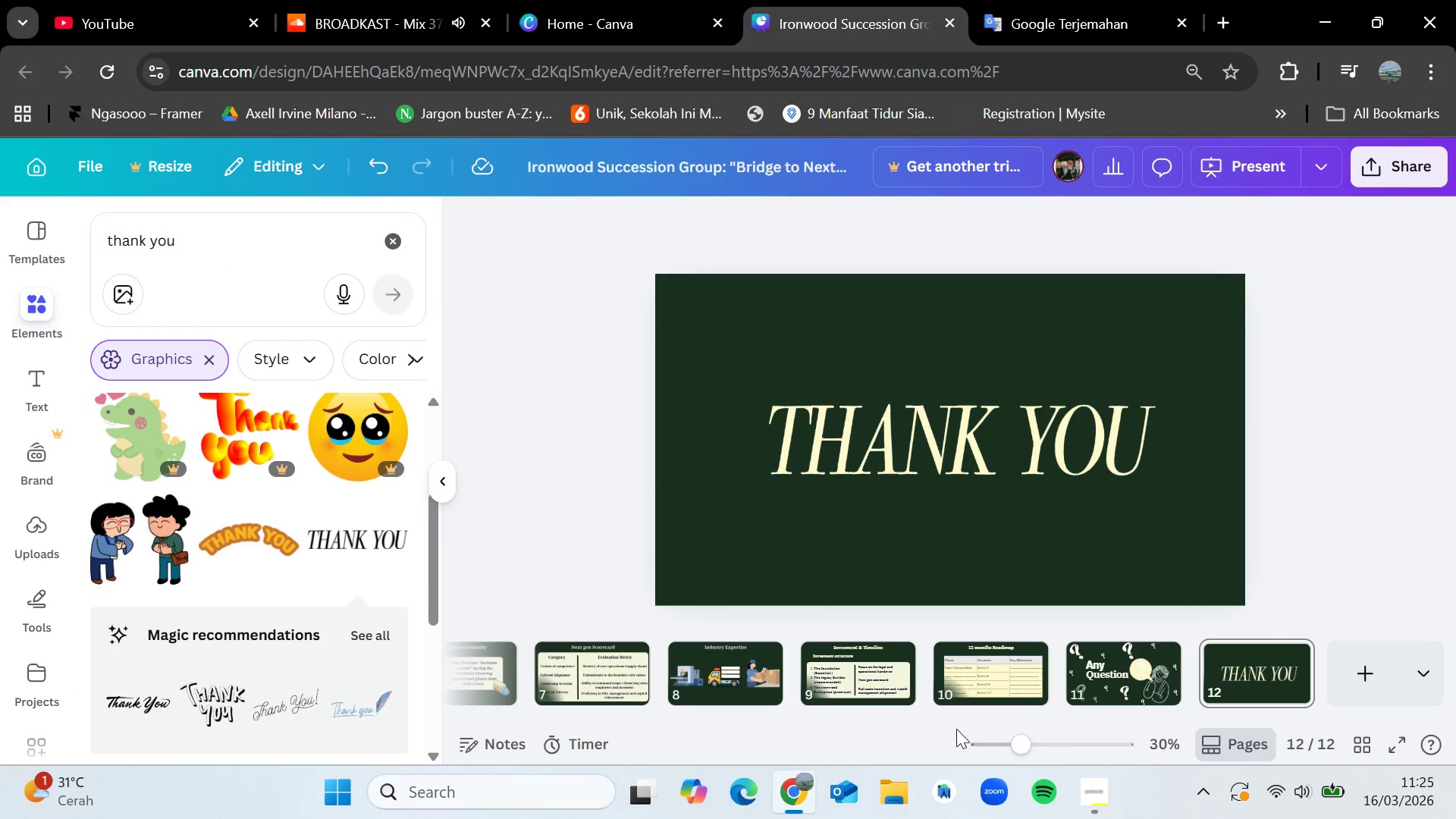 
left_click_drag(start_coordinate=[955, 714], to_coordinate=[467, 702])
 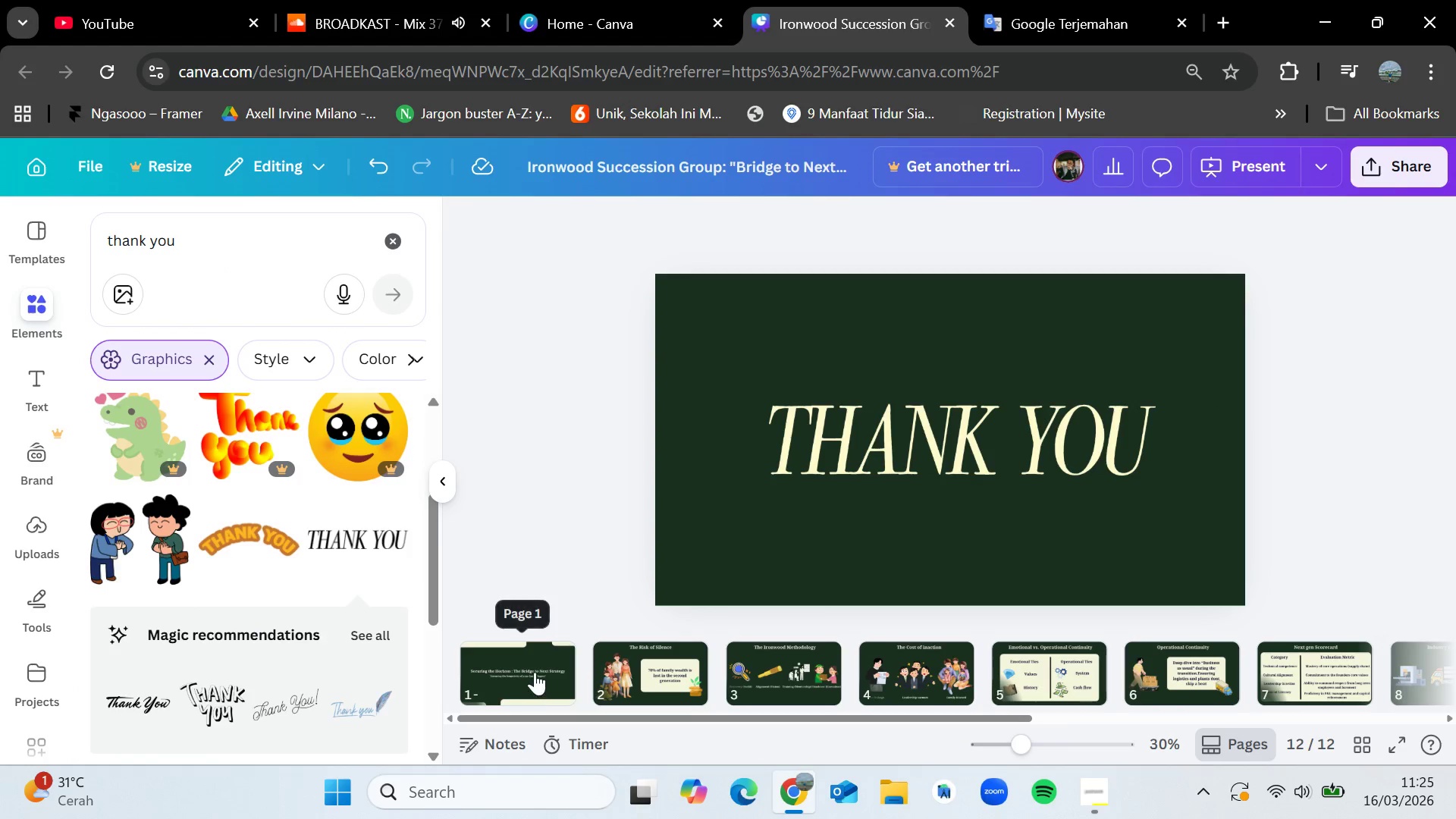 
mouse_move([538, 648])
 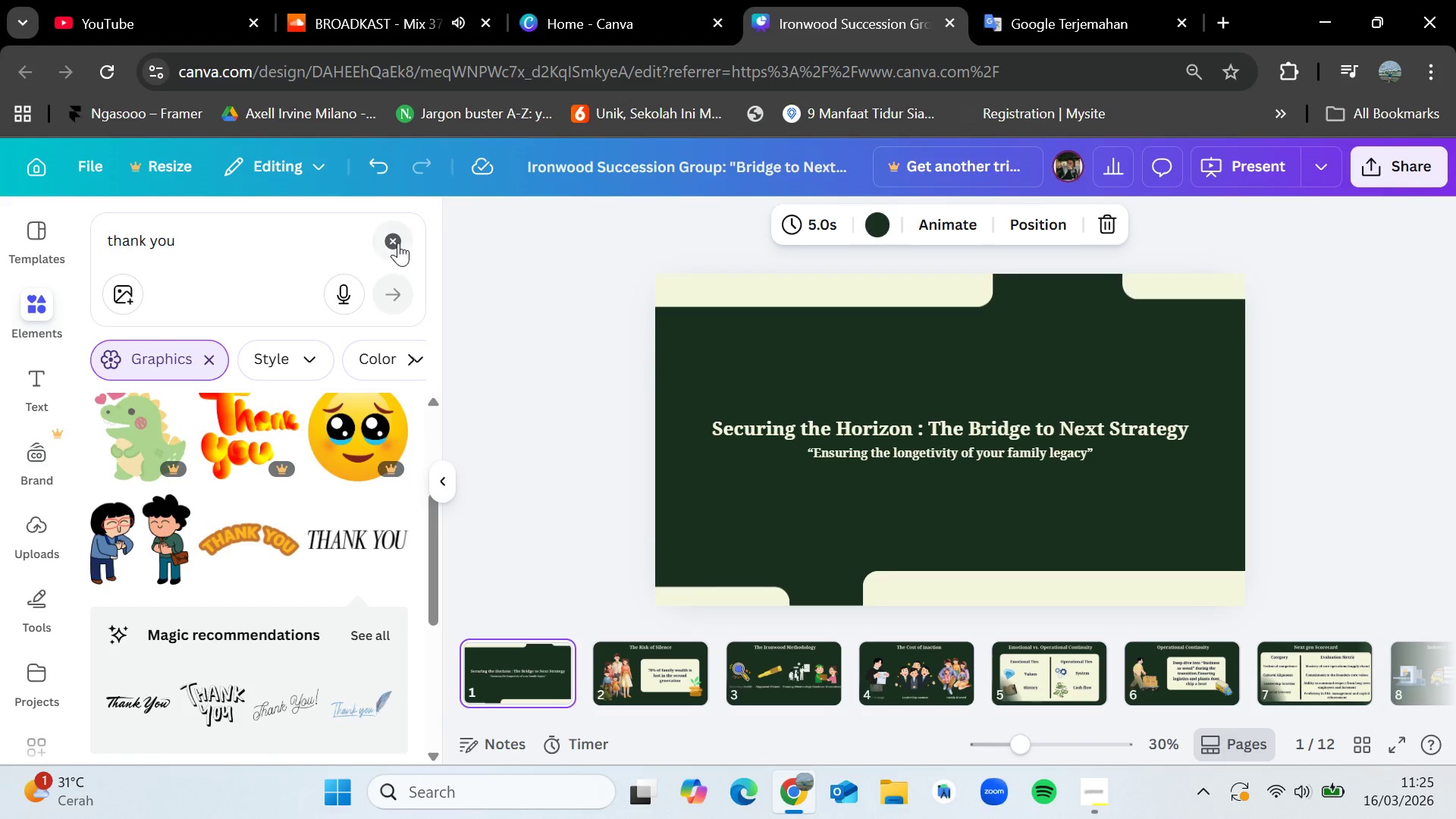 
left_click([398, 243])
 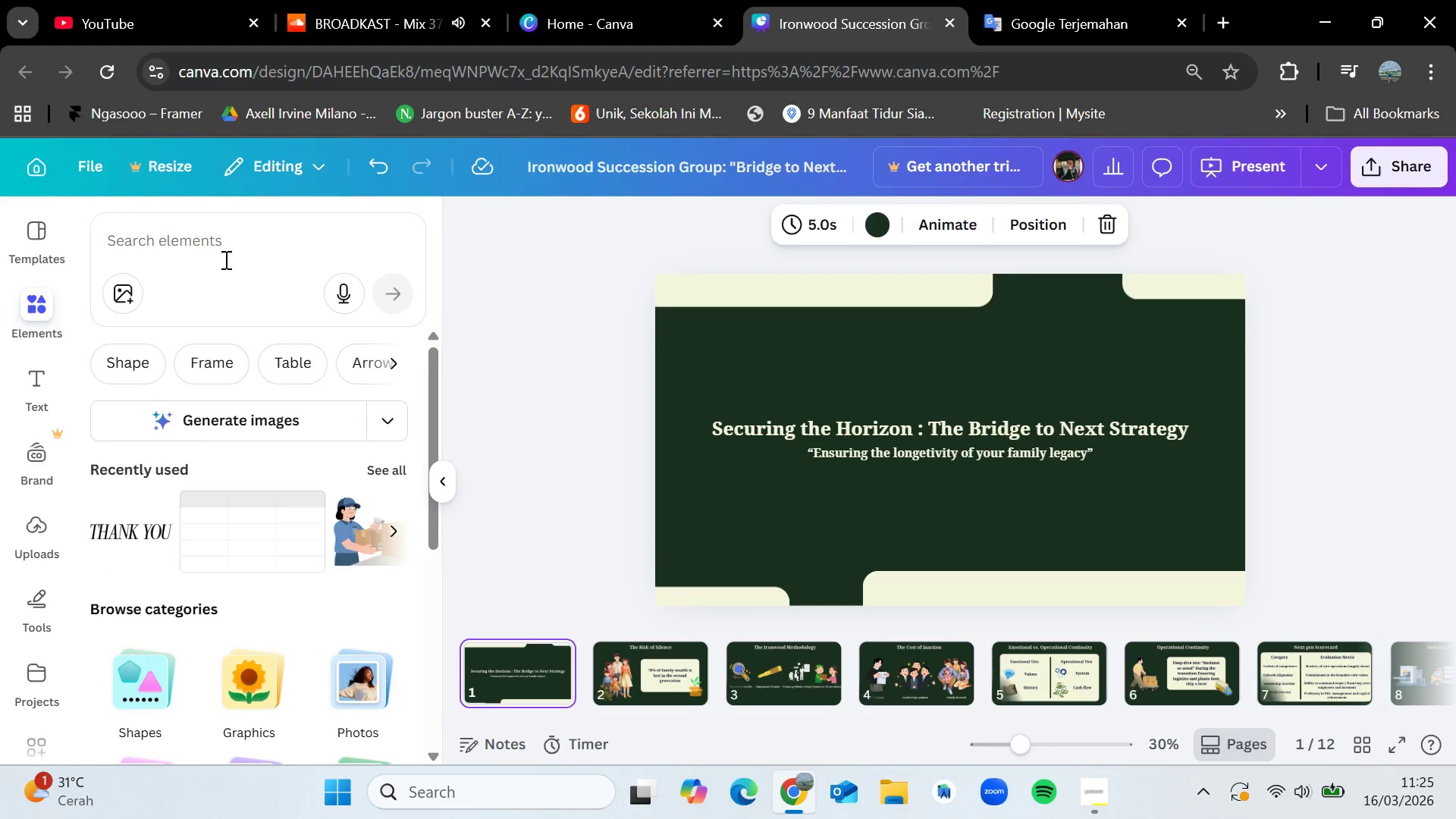 
left_click([224, 259])
 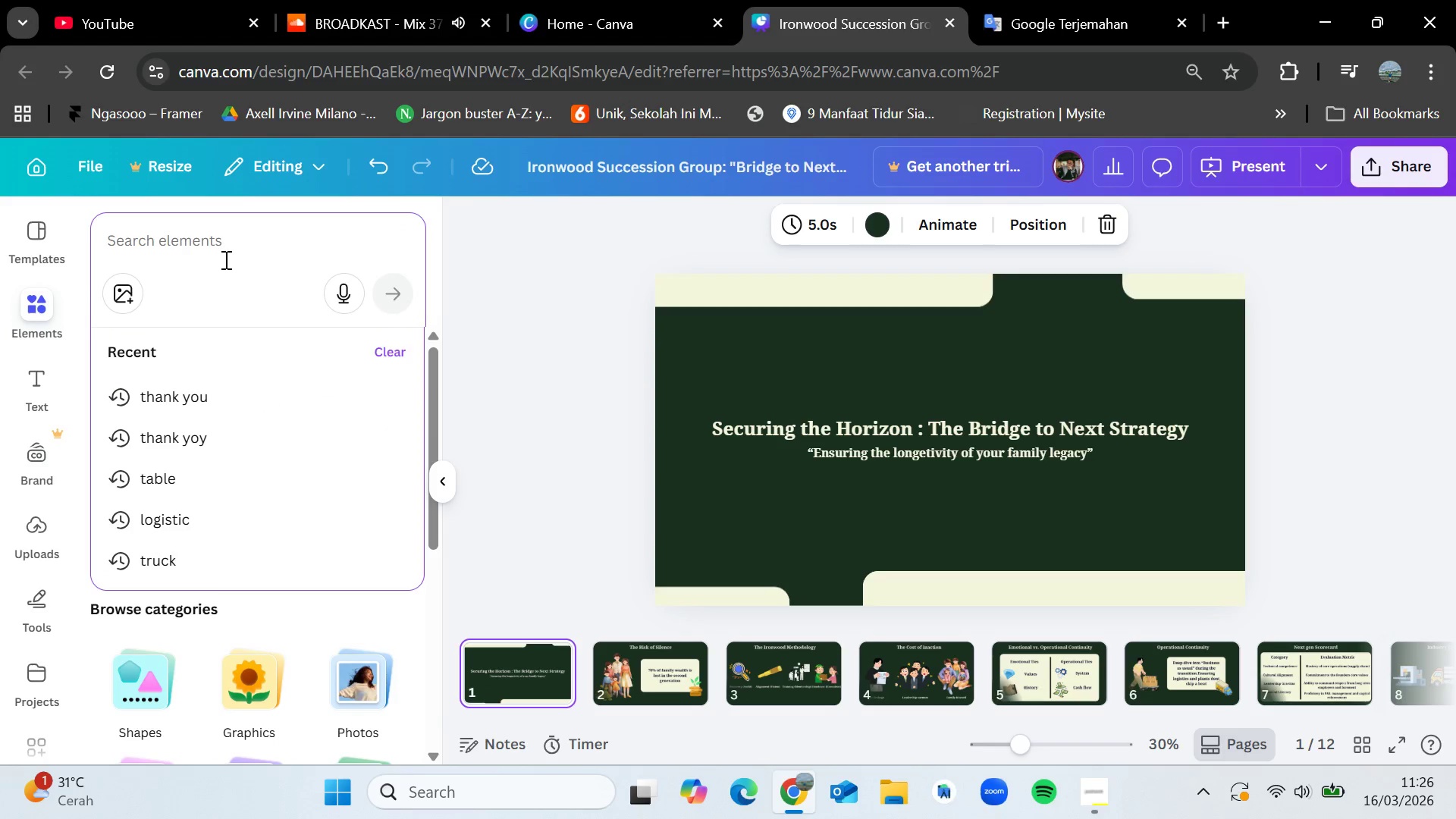 
type(strategy)
 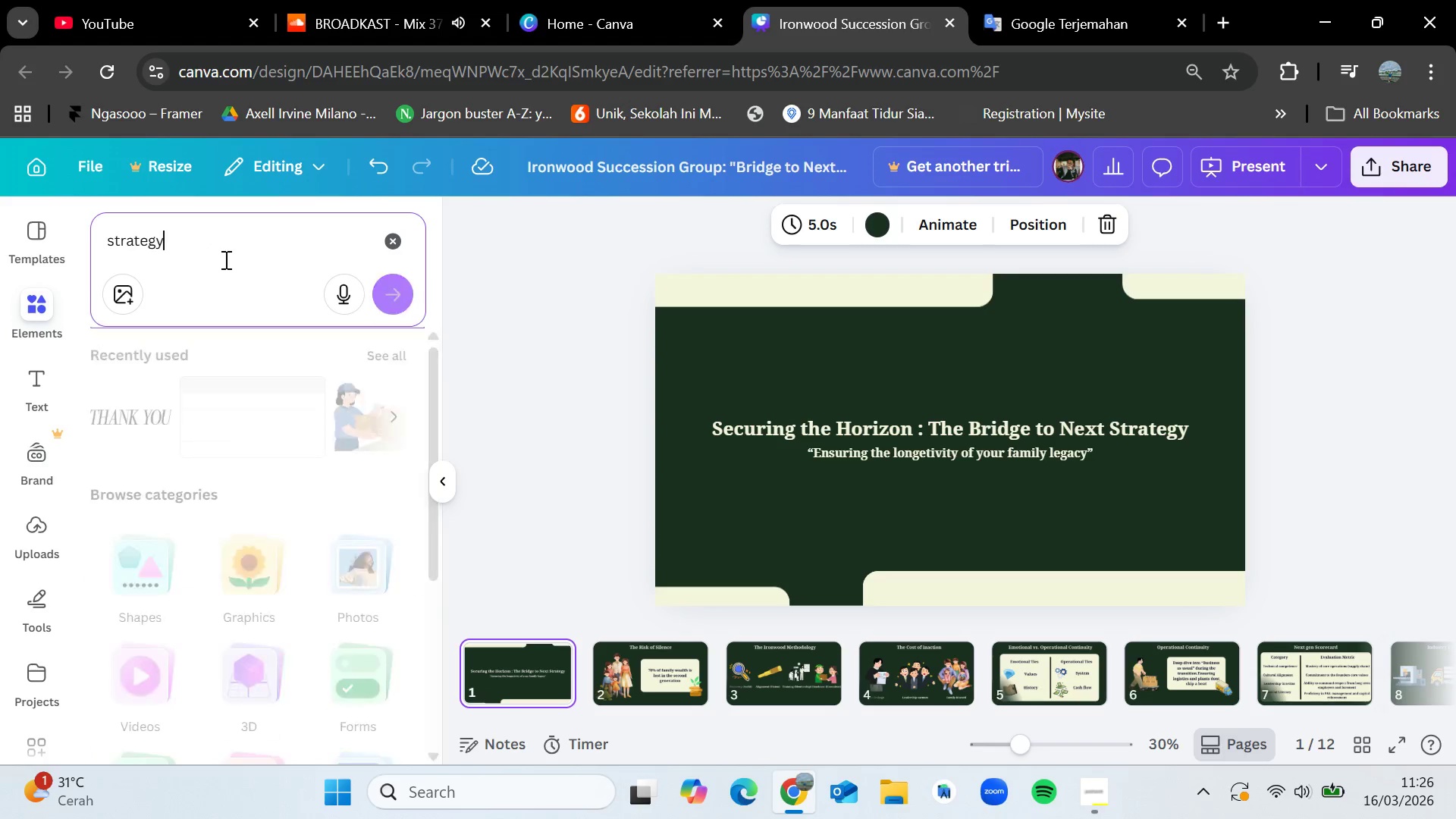 
key(Enter)
 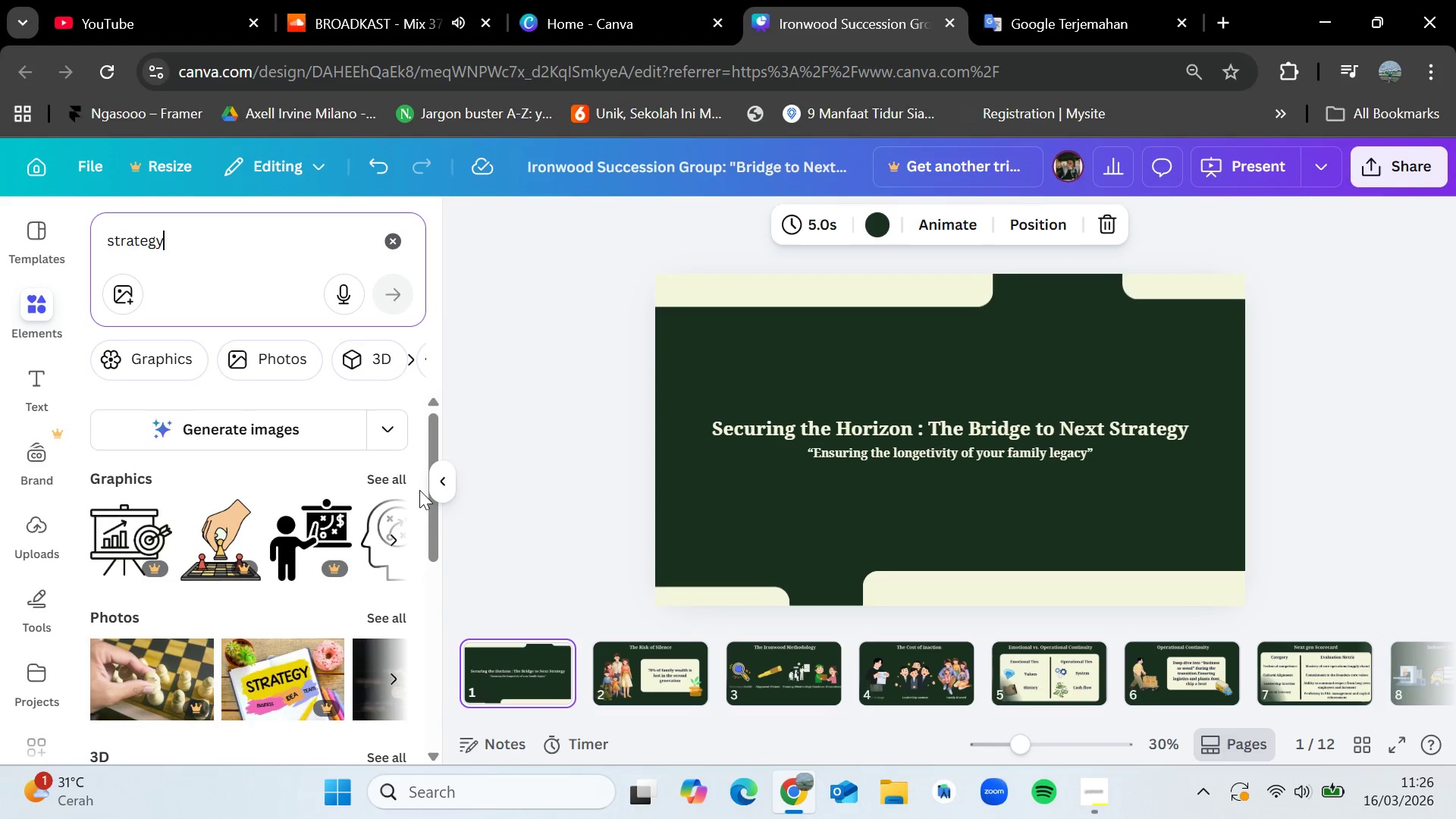 
left_click([392, 479])
 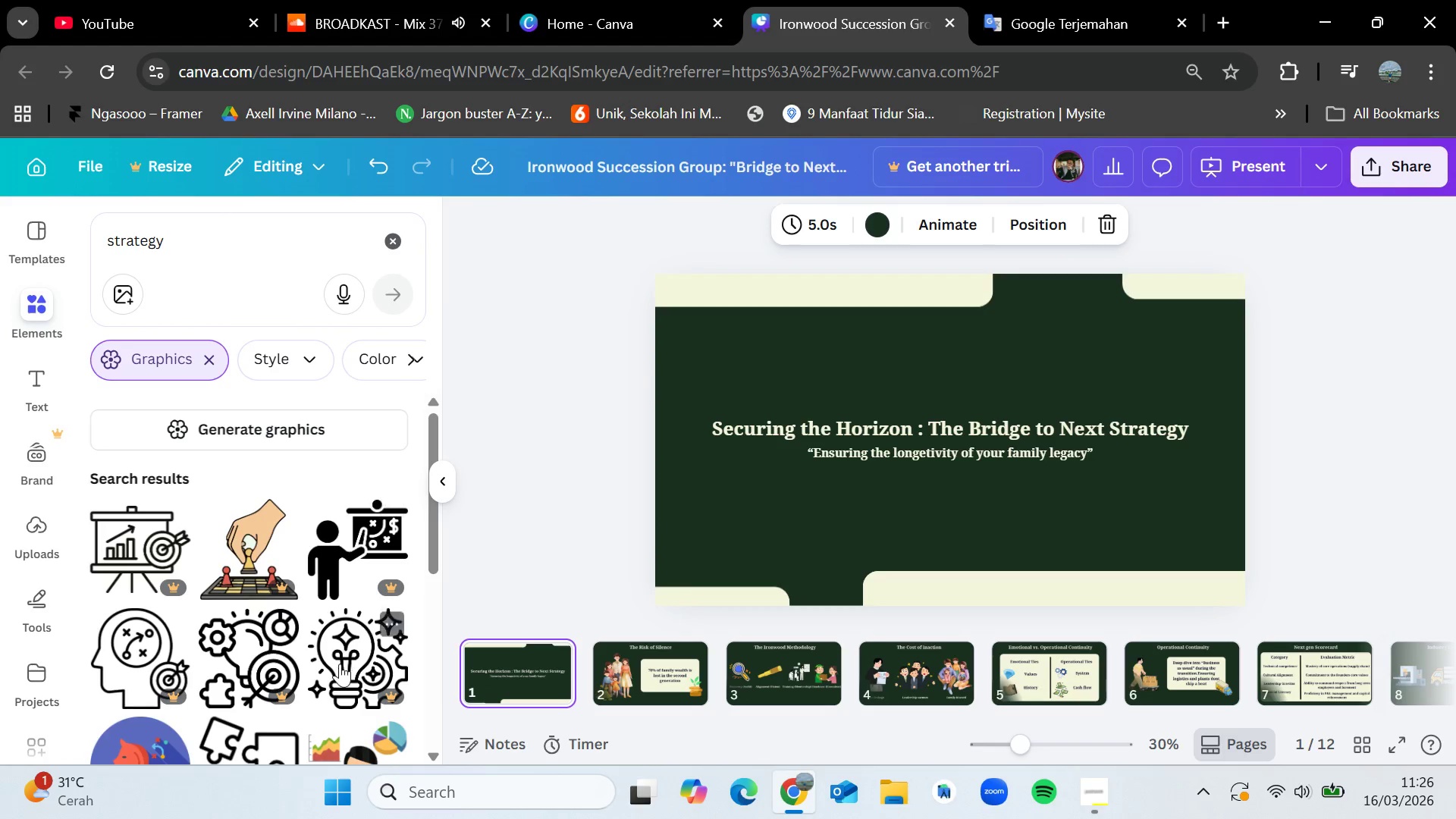 
scroll: coordinate [340, 665], scroll_direction: down, amount: 1.0
 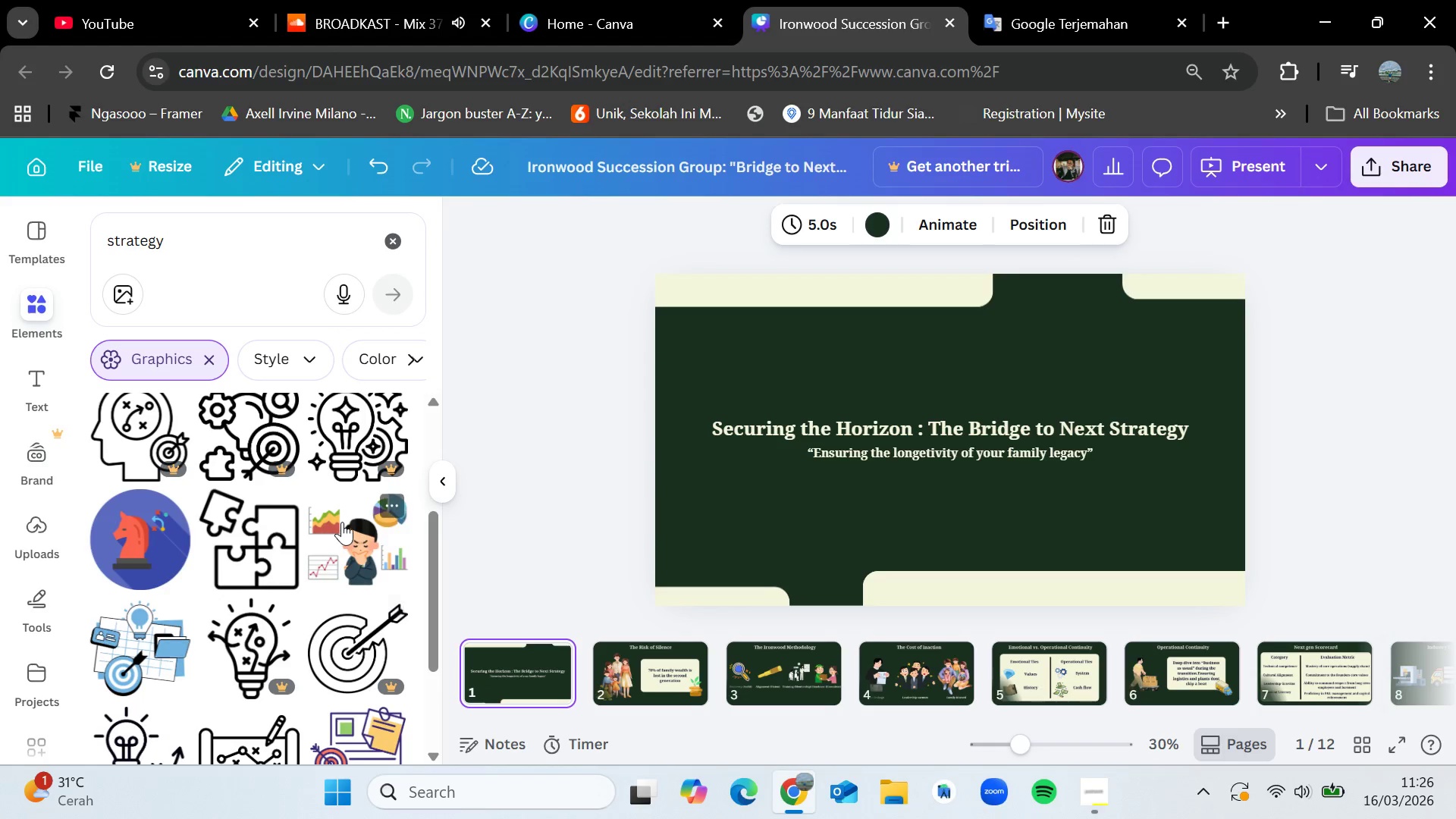 
left_click_drag(start_coordinate=[345, 522], to_coordinate=[972, 363])
 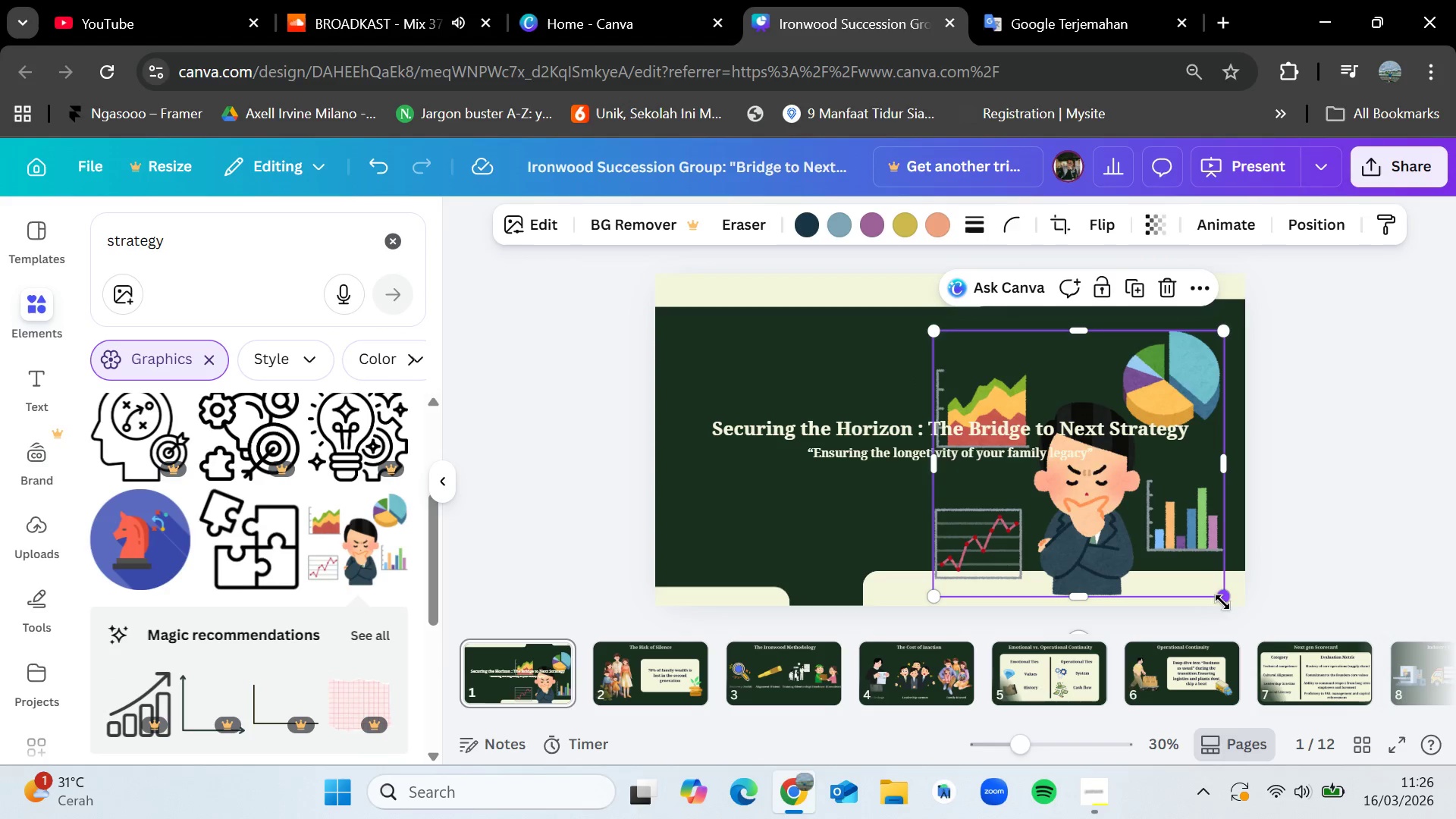 
left_click_drag(start_coordinate=[1222, 602], to_coordinate=[1081, 501])
 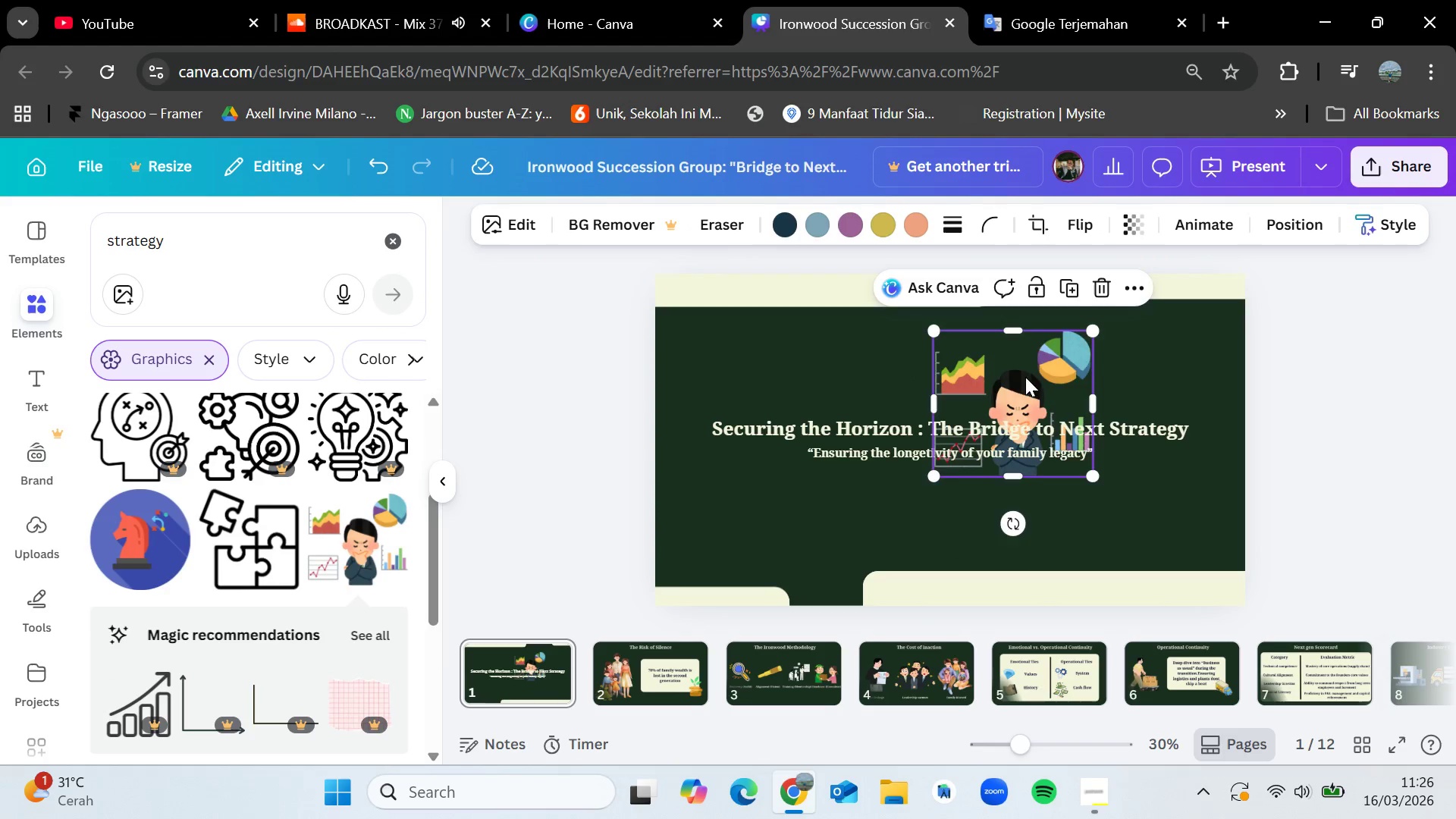 
left_click_drag(start_coordinate=[1025, 377], to_coordinate=[783, 331])
 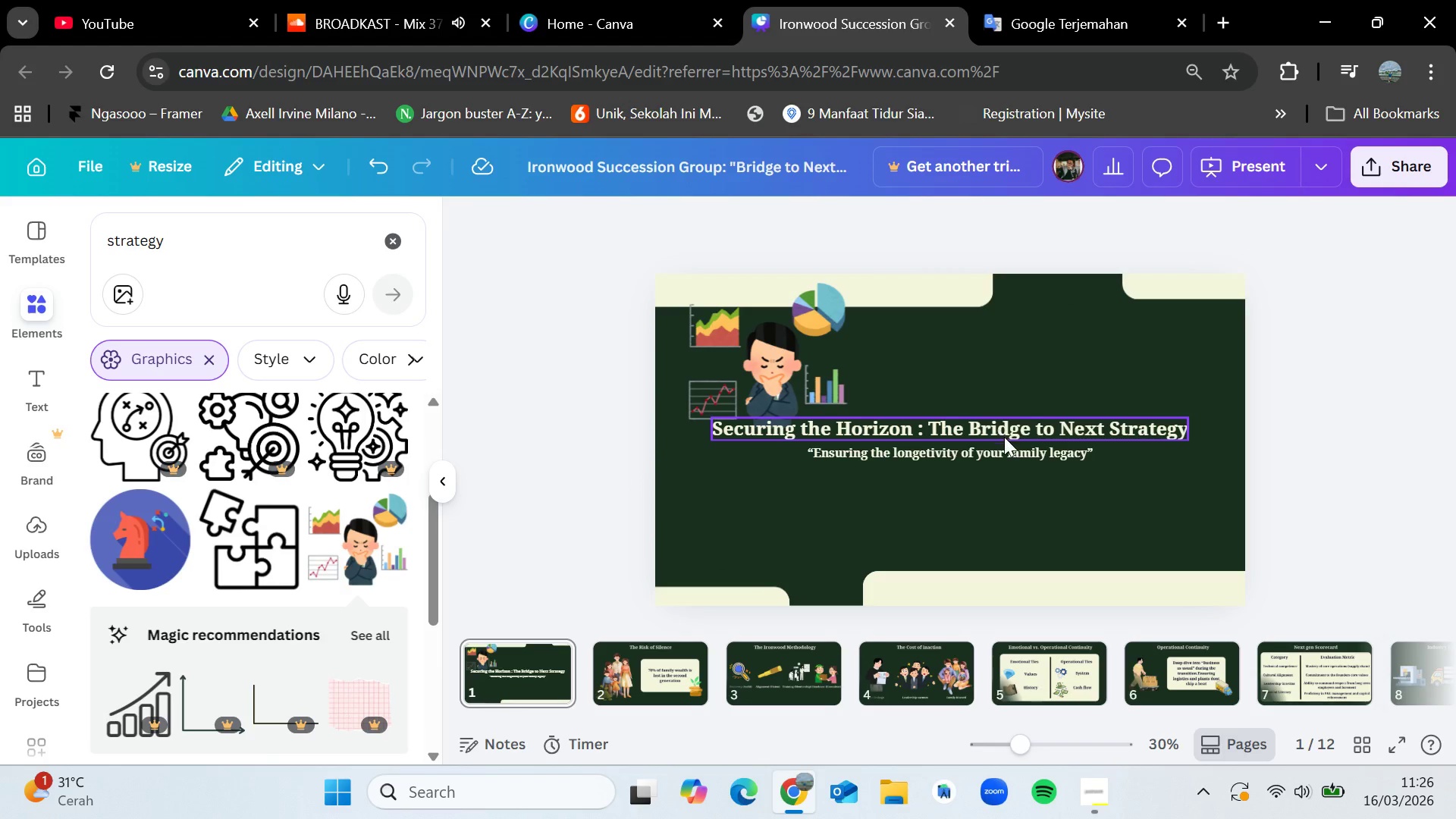 
left_click_drag(start_coordinate=[1010, 450], to_coordinate=[1010, 463])
 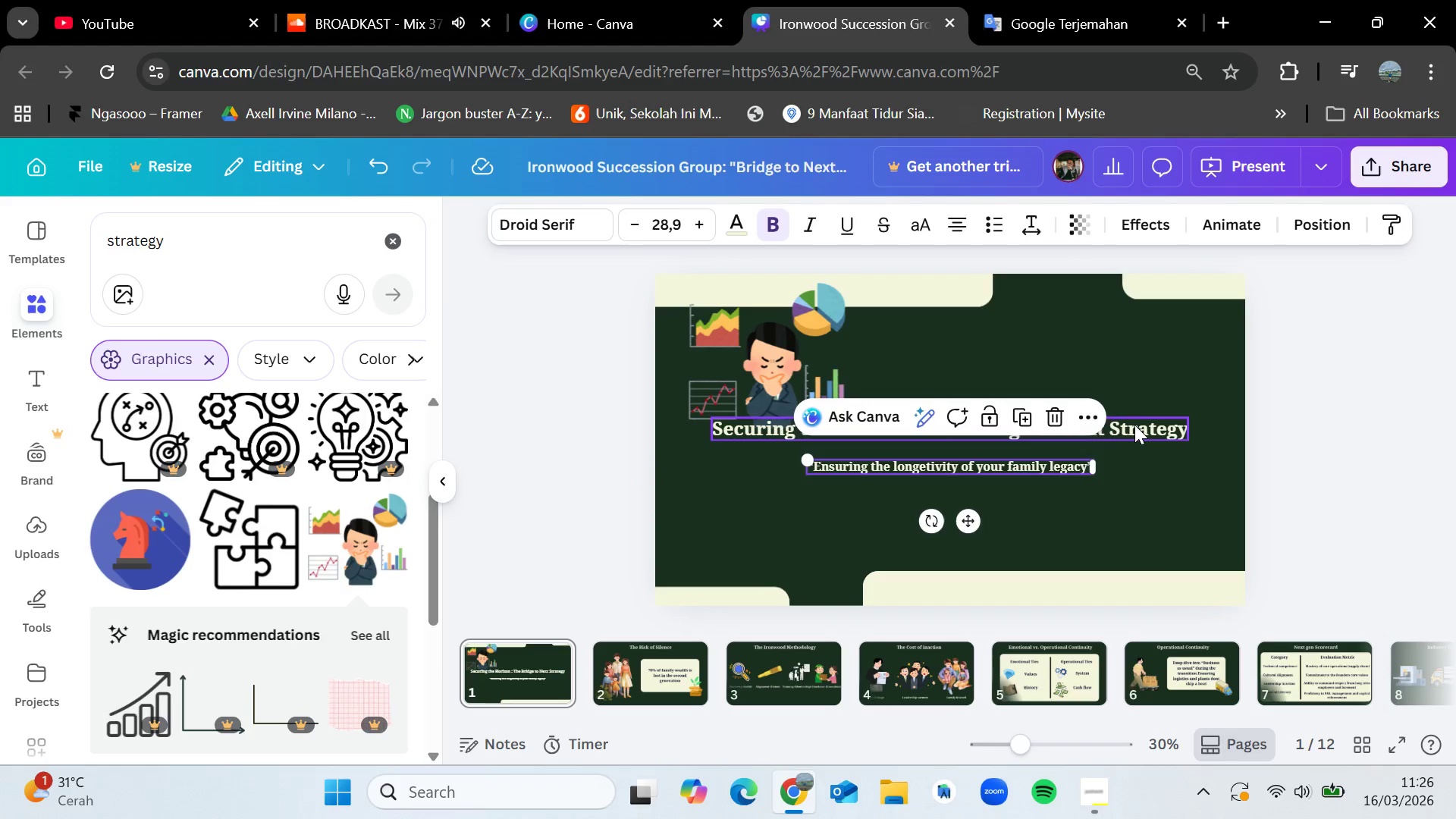 
left_click_drag(start_coordinate=[1135, 425], to_coordinate=[1137, 438])
 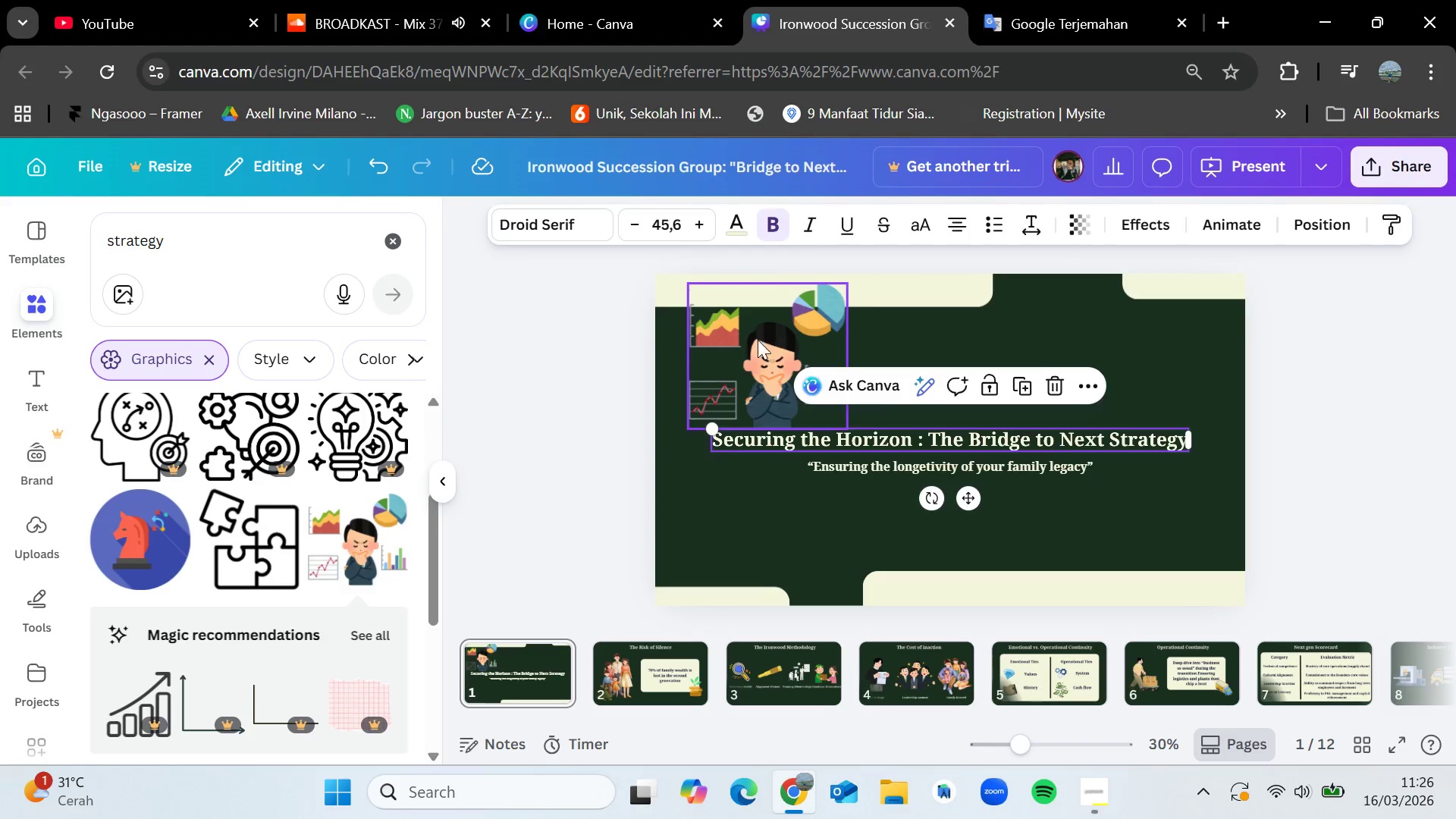 
left_click_drag(start_coordinate=[758, 340], to_coordinate=[751, 425])
 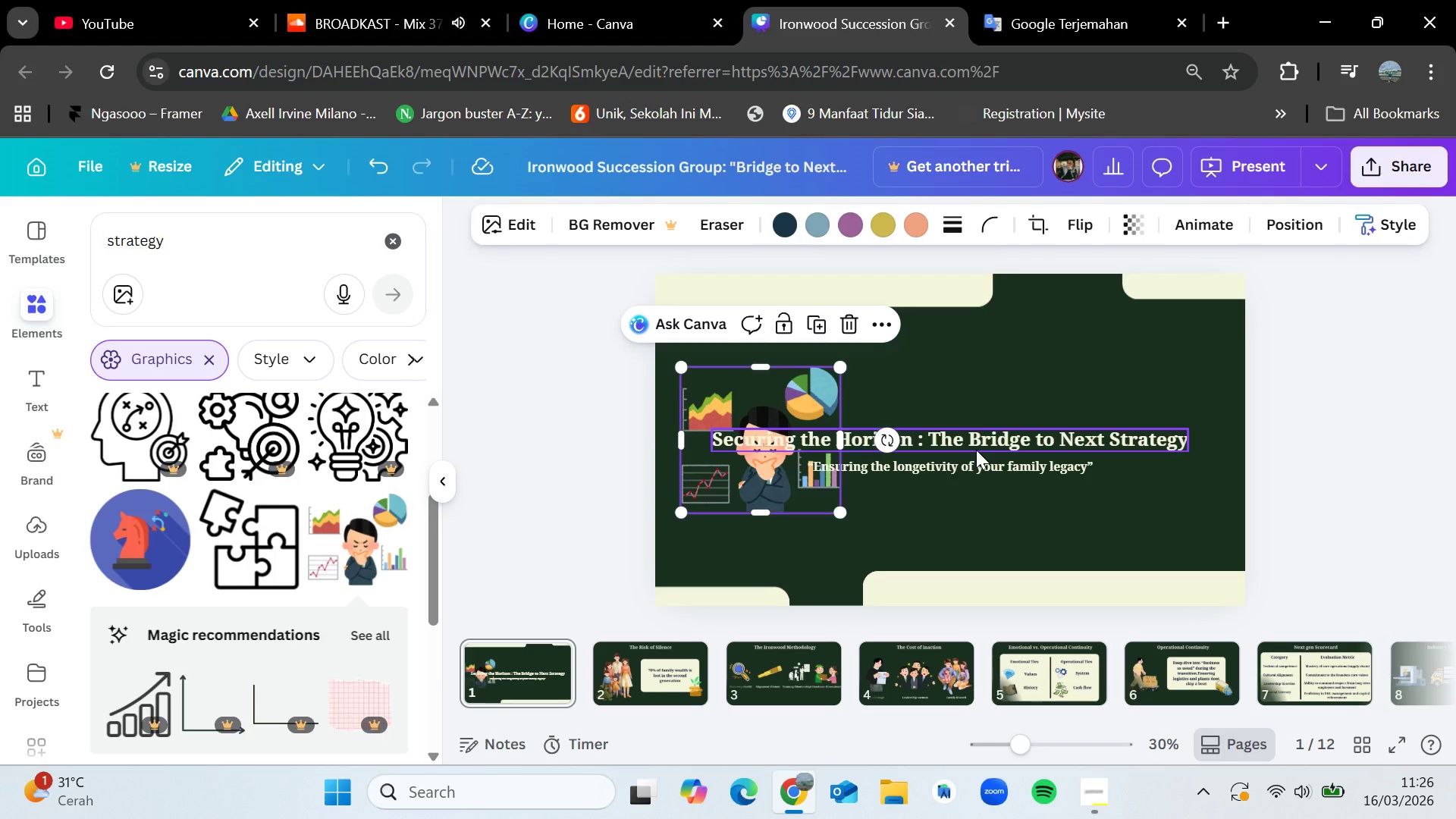 
left_click_drag(start_coordinate=[978, 449], to_coordinate=[1105, 399])
 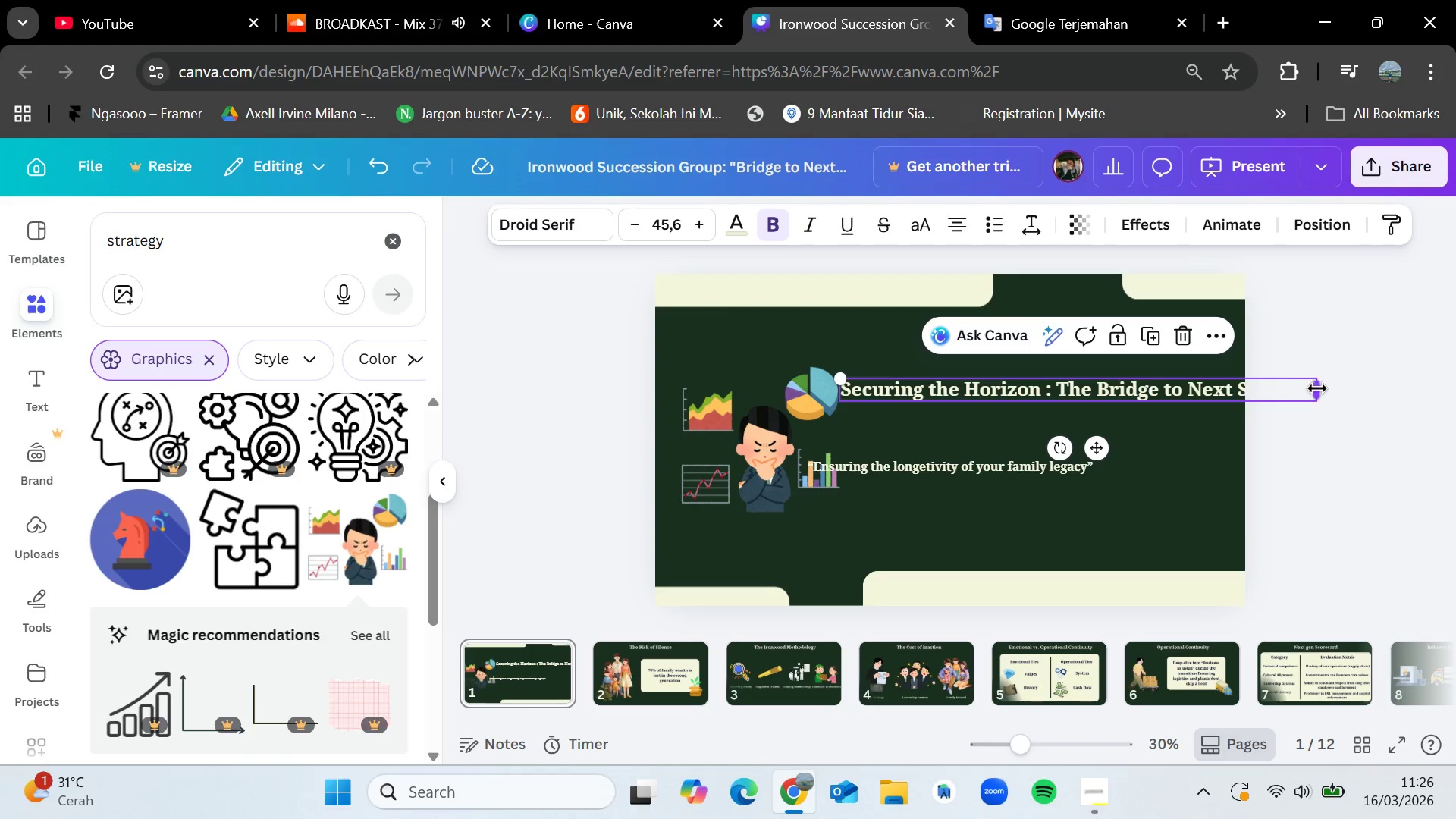 
left_click_drag(start_coordinate=[1317, 388], to_coordinate=[1194, 397])
 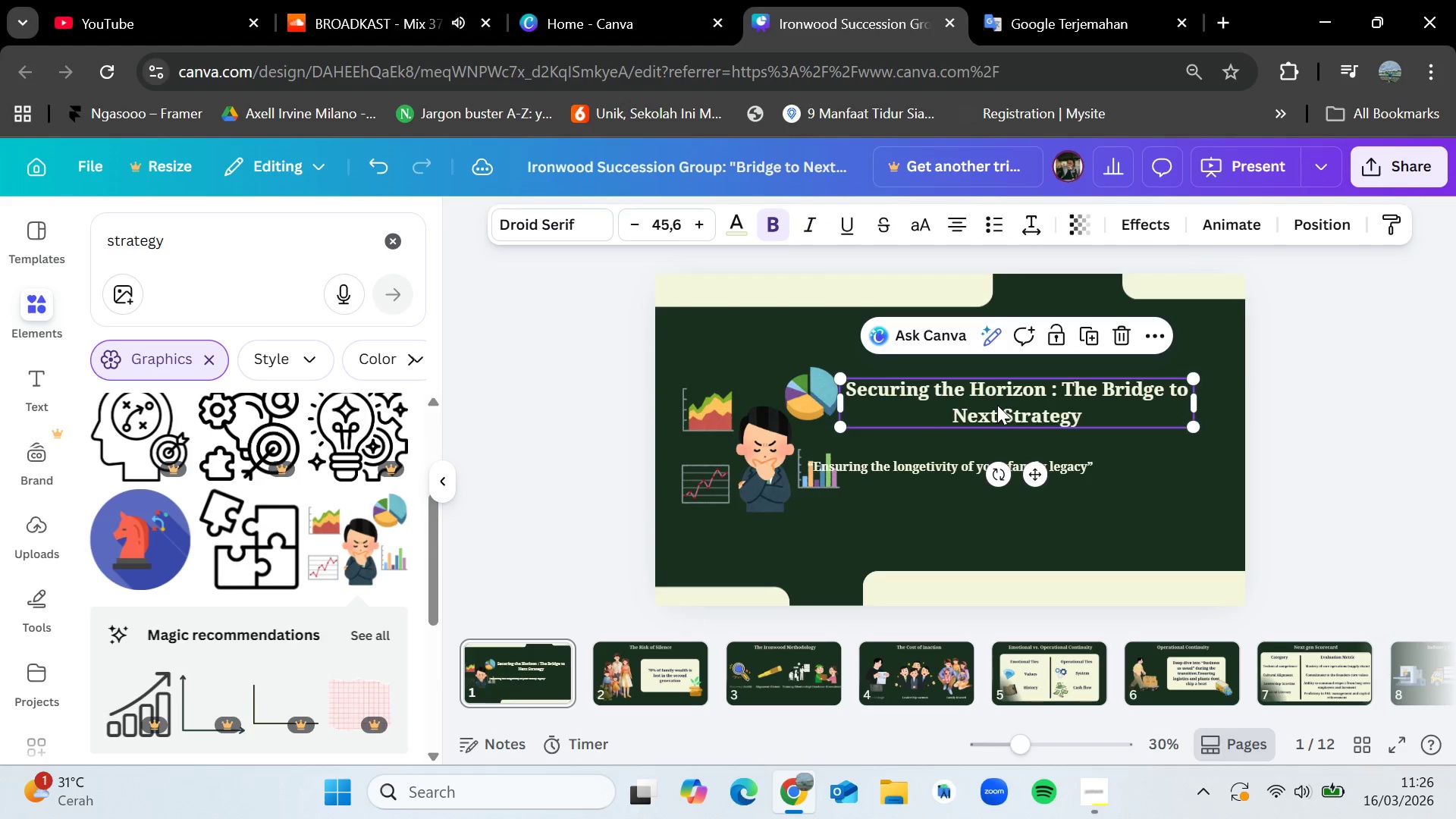 
left_click_drag(start_coordinate=[997, 405], to_coordinate=[1018, 401])
 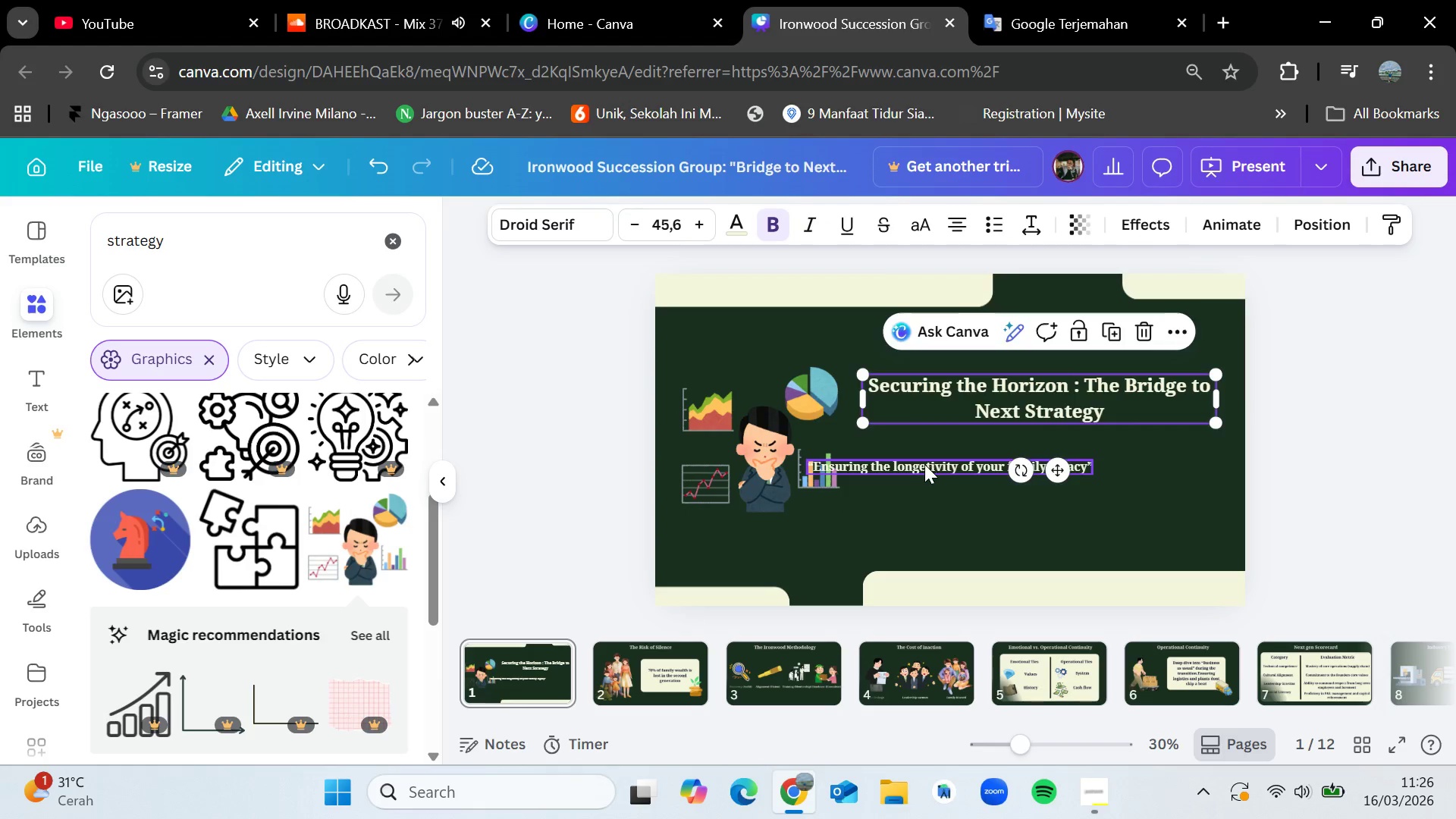 
left_click_drag(start_coordinate=[924, 464], to_coordinate=[1013, 444])
 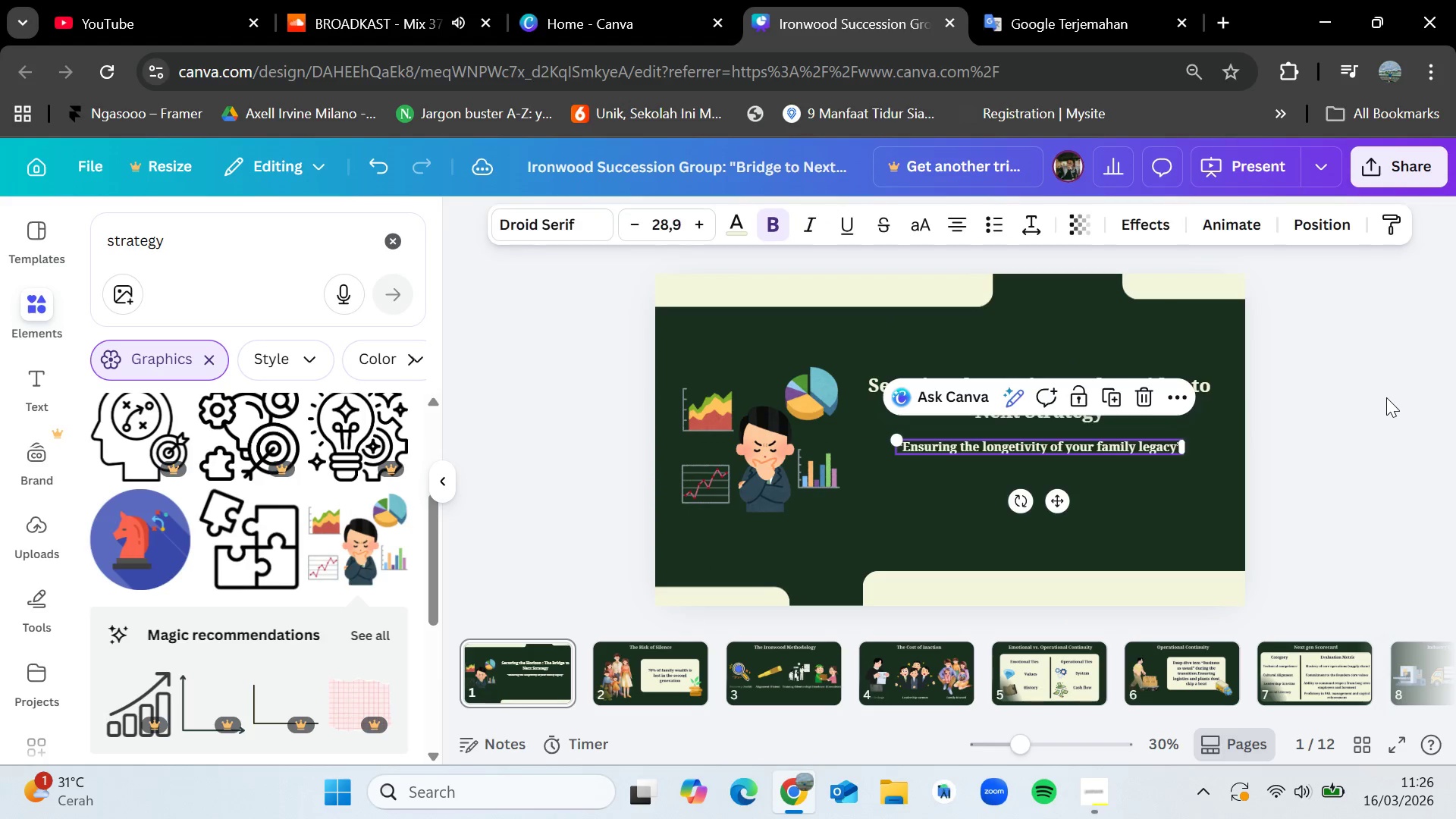 
left_click([1386, 397])
 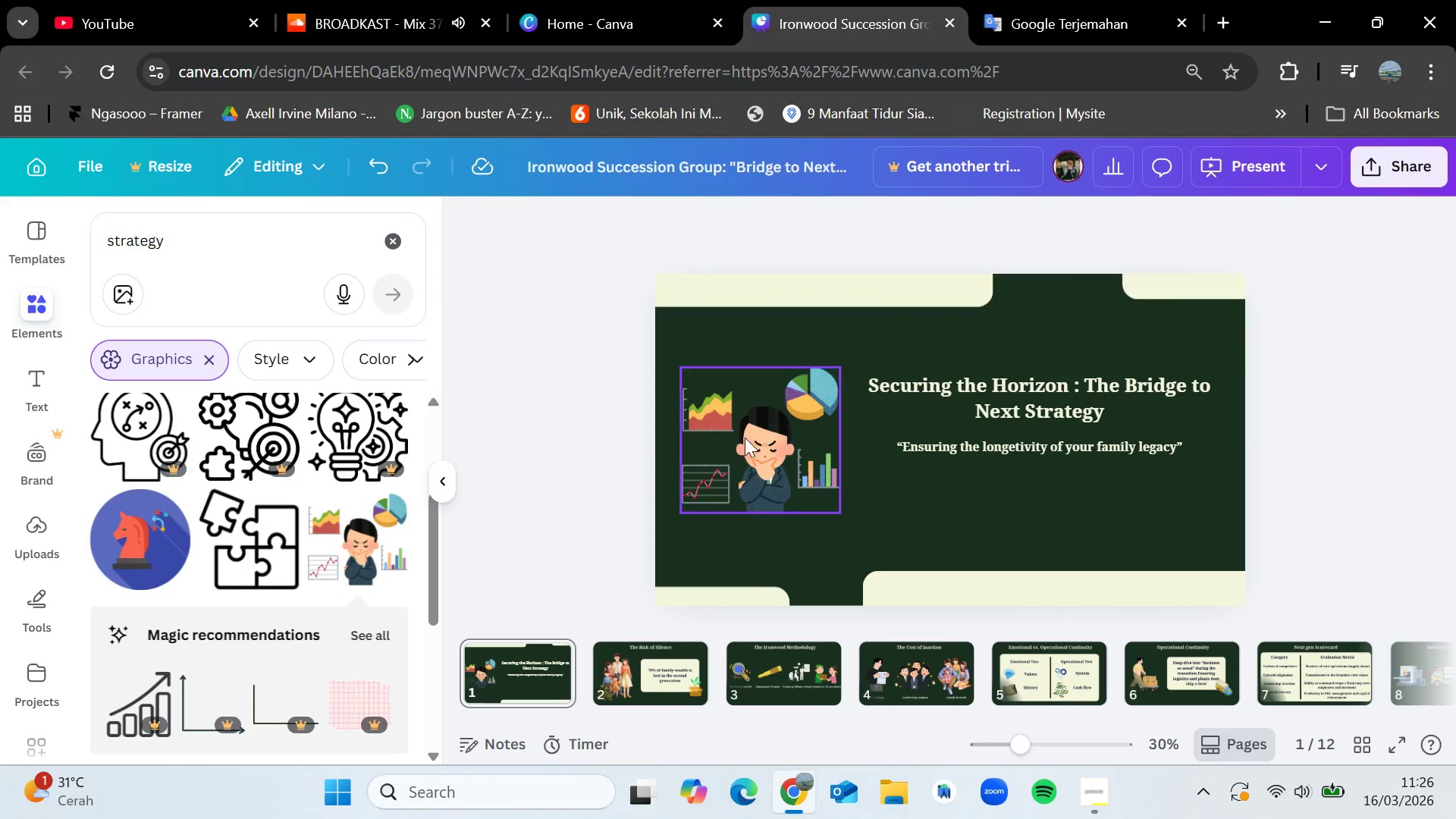 
left_click([763, 435])
 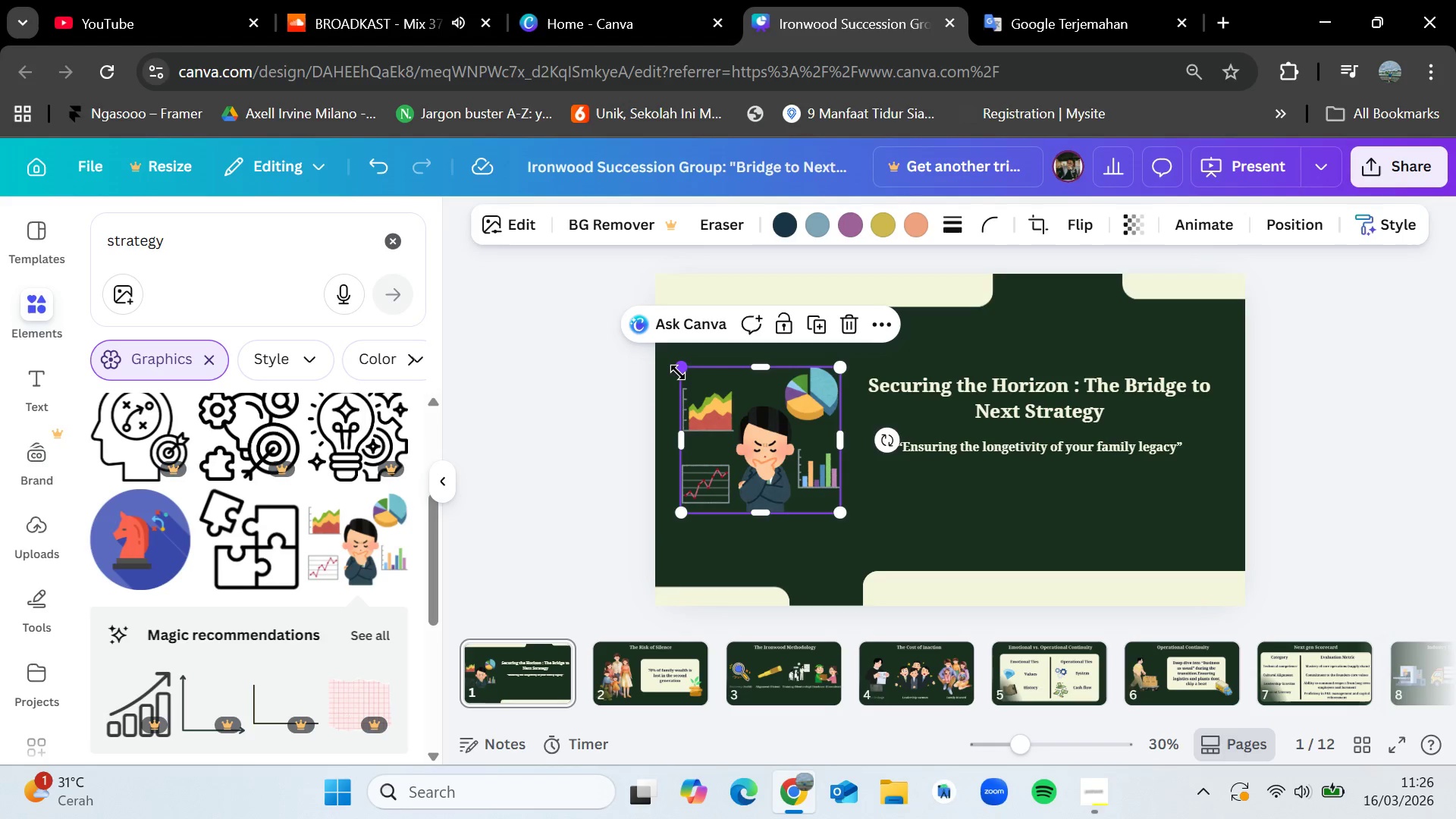 
left_click_drag(start_coordinate=[679, 369], to_coordinate=[660, 350])
 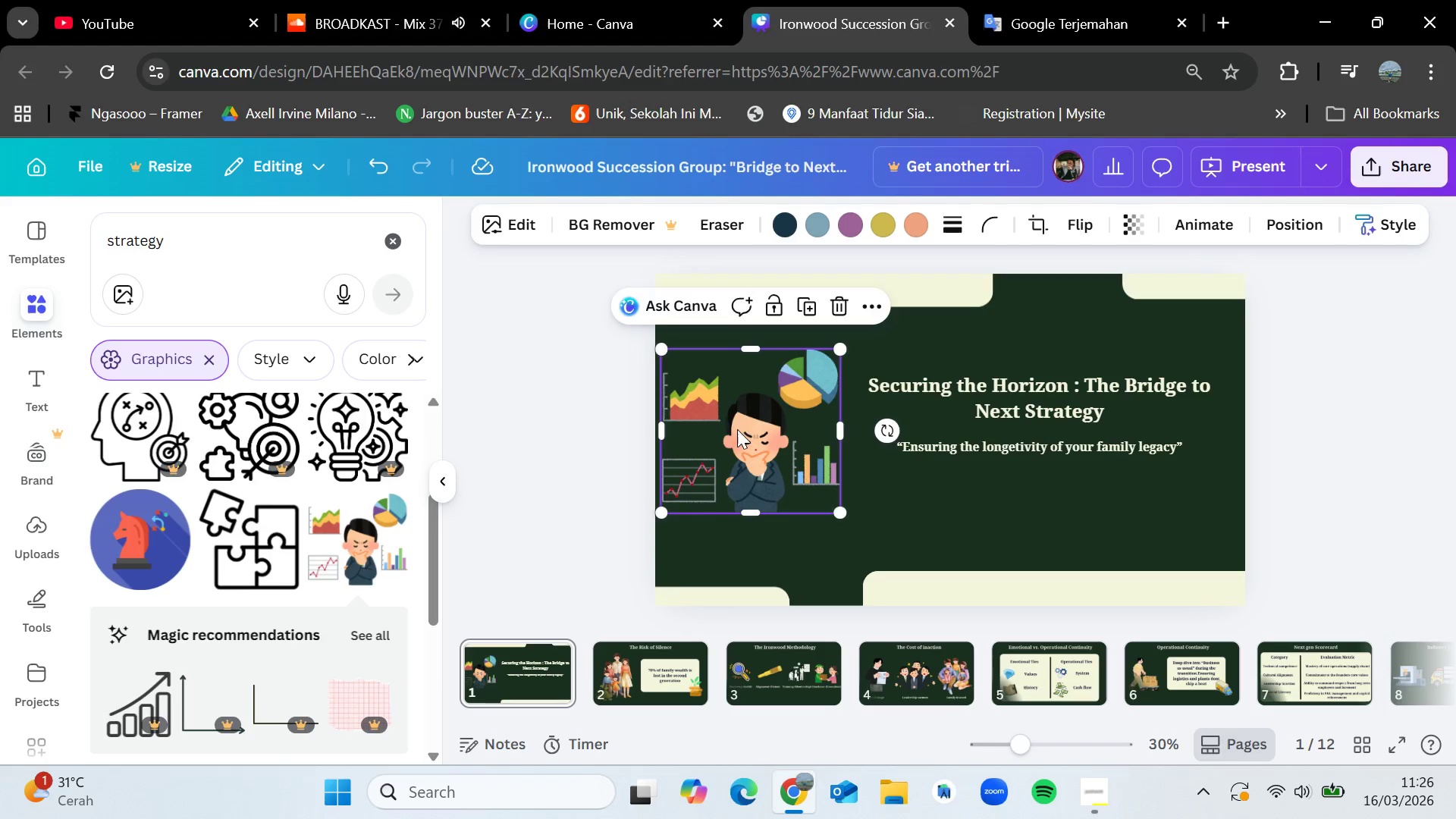 
left_click_drag(start_coordinate=[738, 430], to_coordinate=[744, 441])
 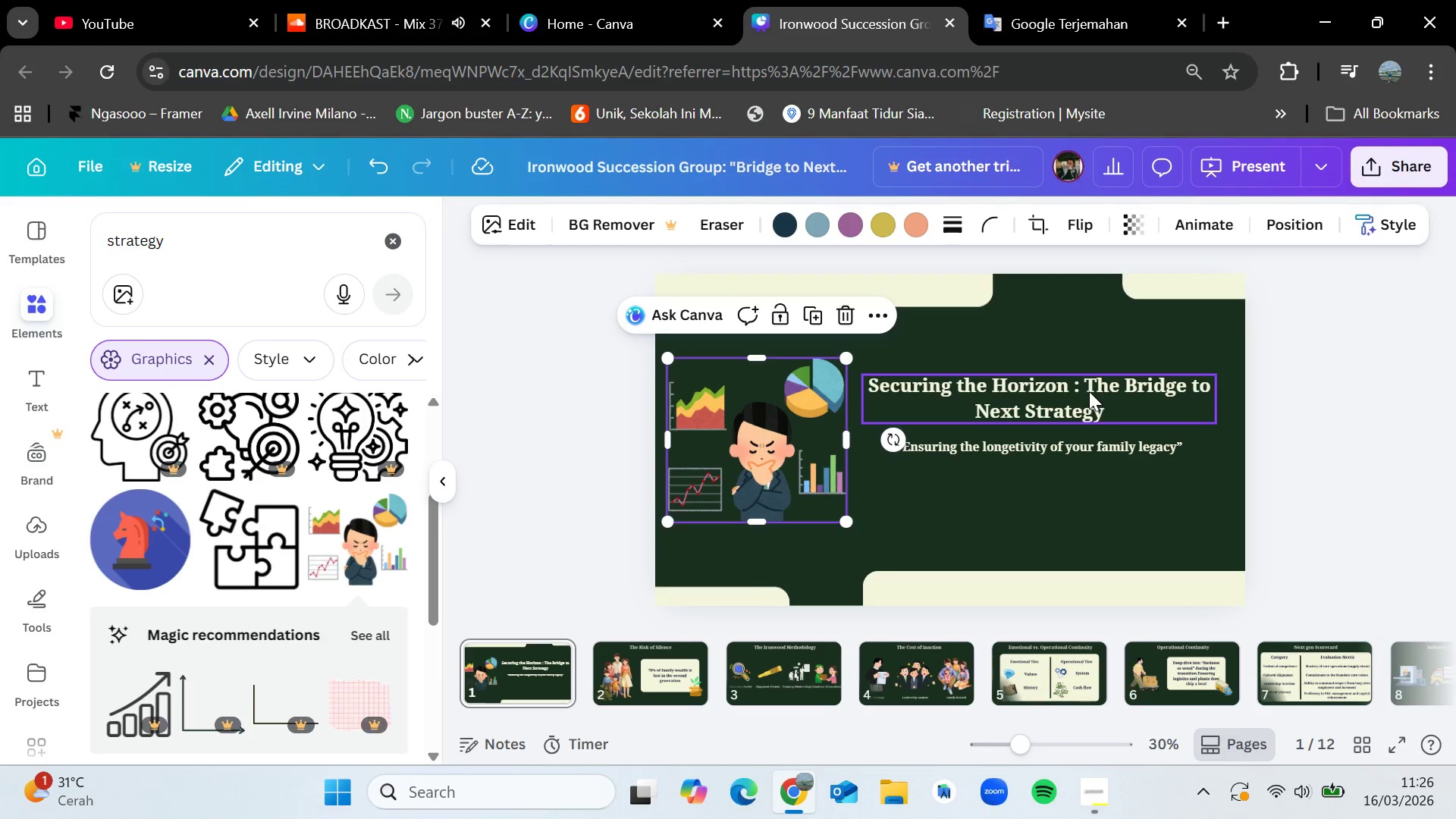 
left_click_drag(start_coordinate=[1089, 391], to_coordinate=[1090, 397])
 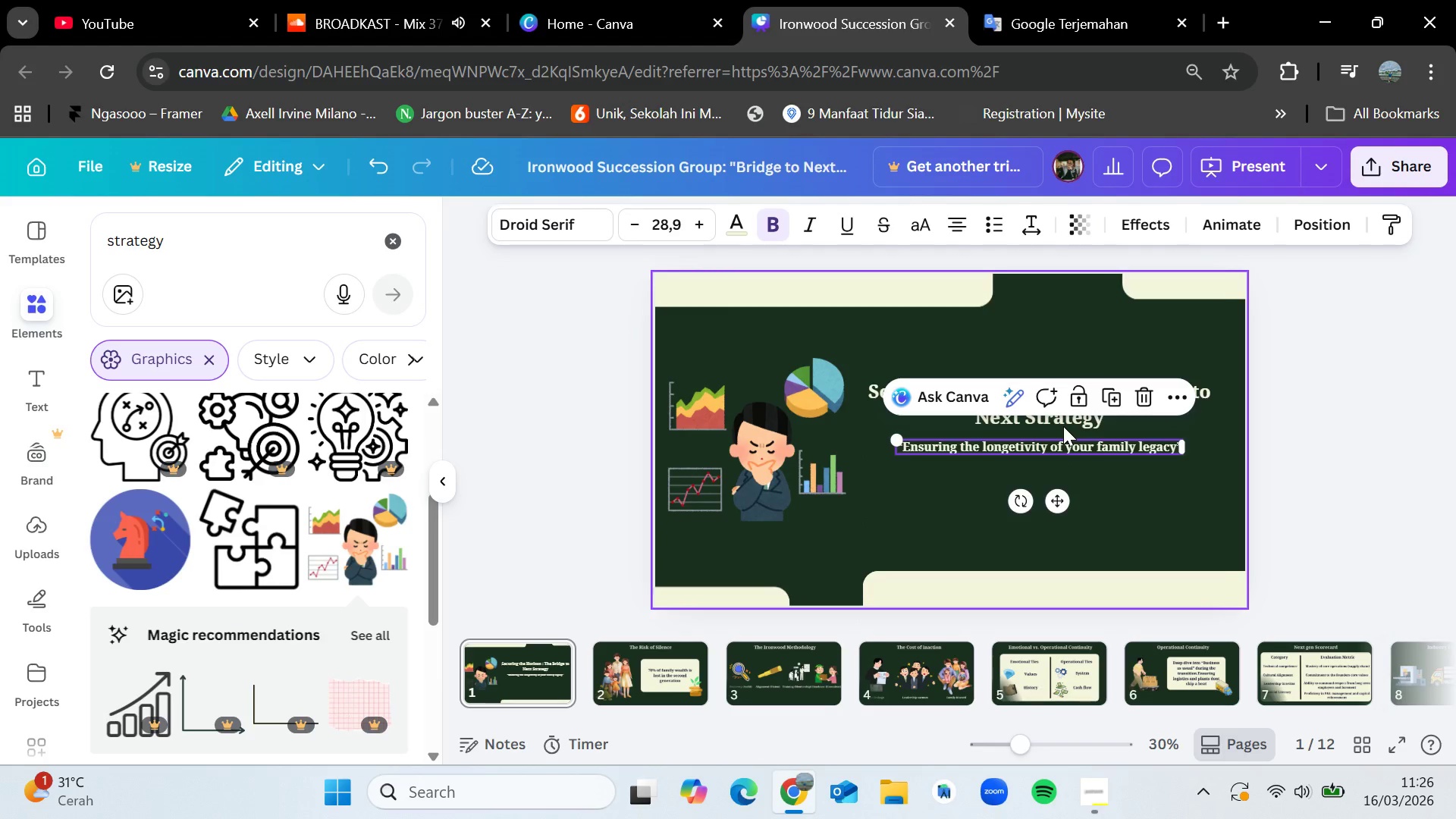 
left_click([1068, 419])
 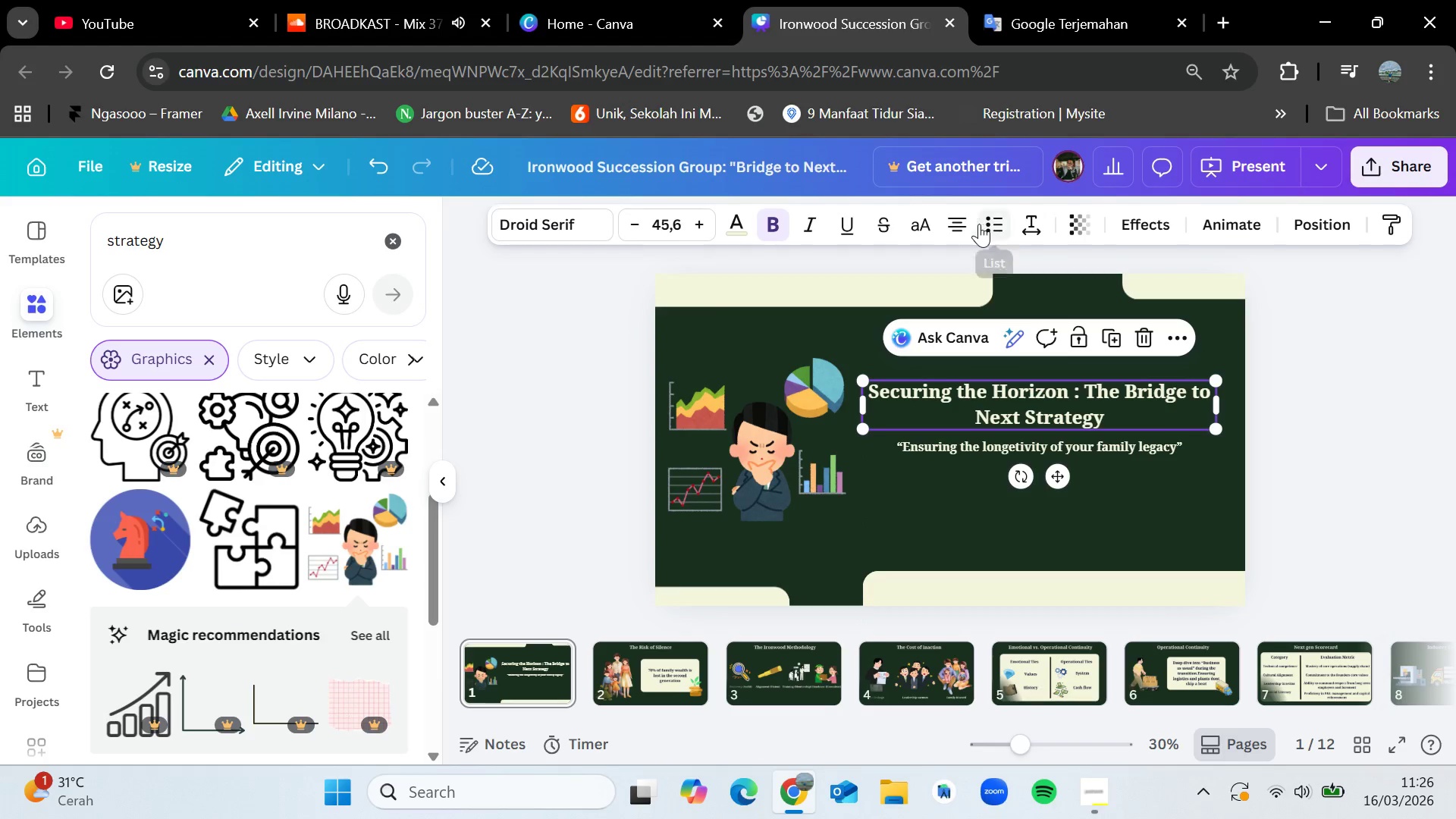 
left_click([958, 224])
 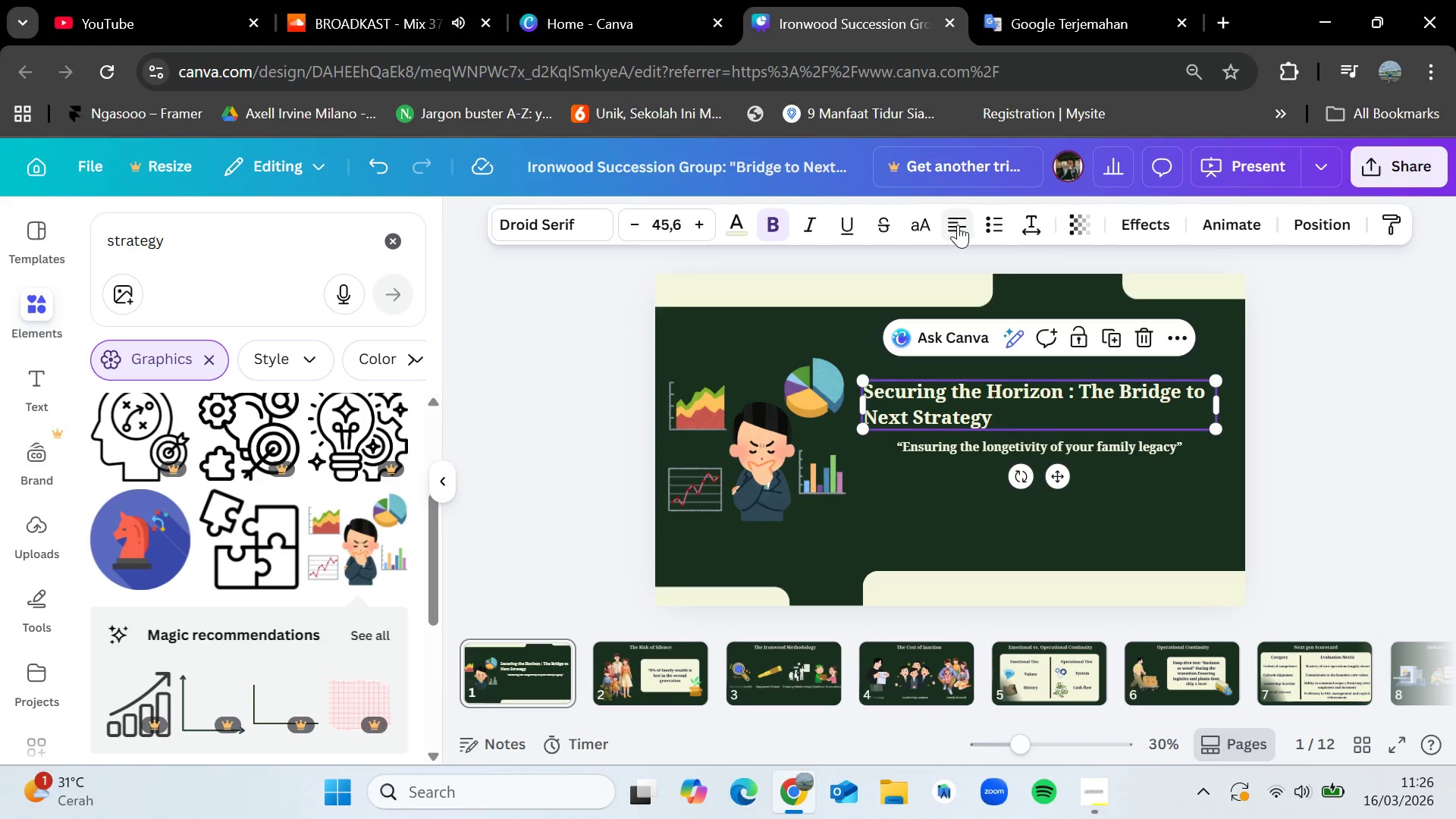 
left_click([958, 224])
 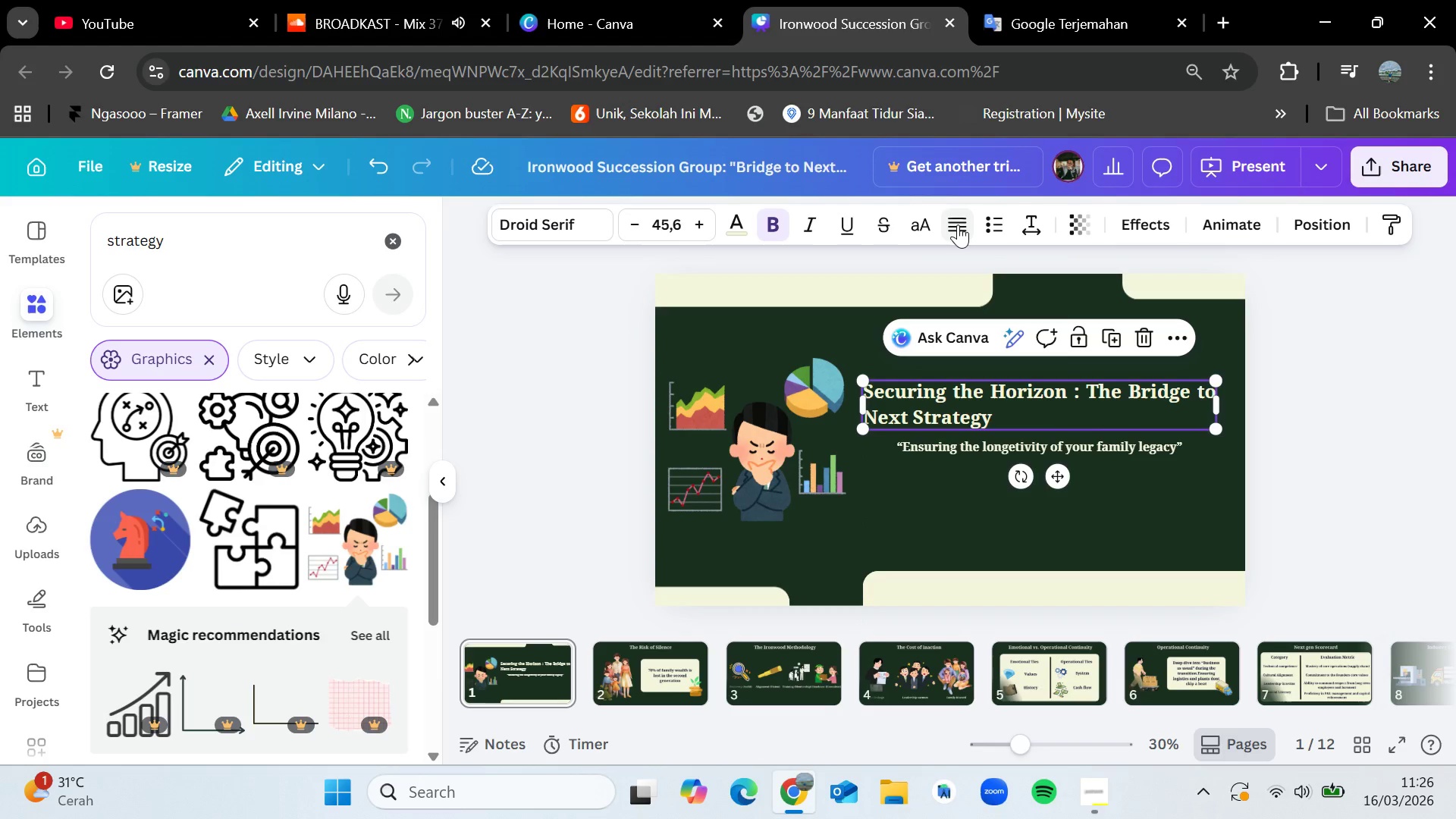 
left_click([958, 224])
 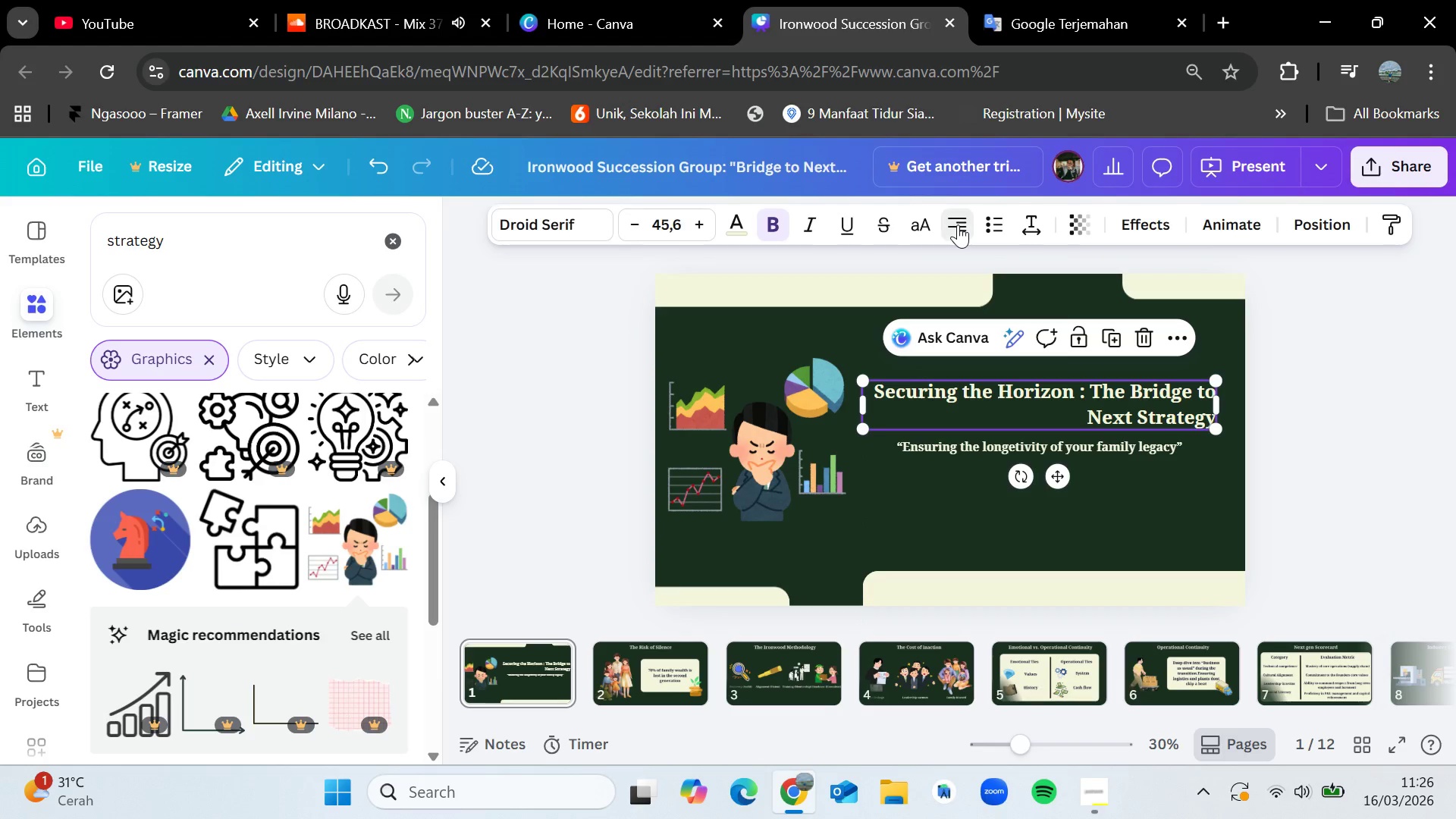 
left_click([958, 224])
 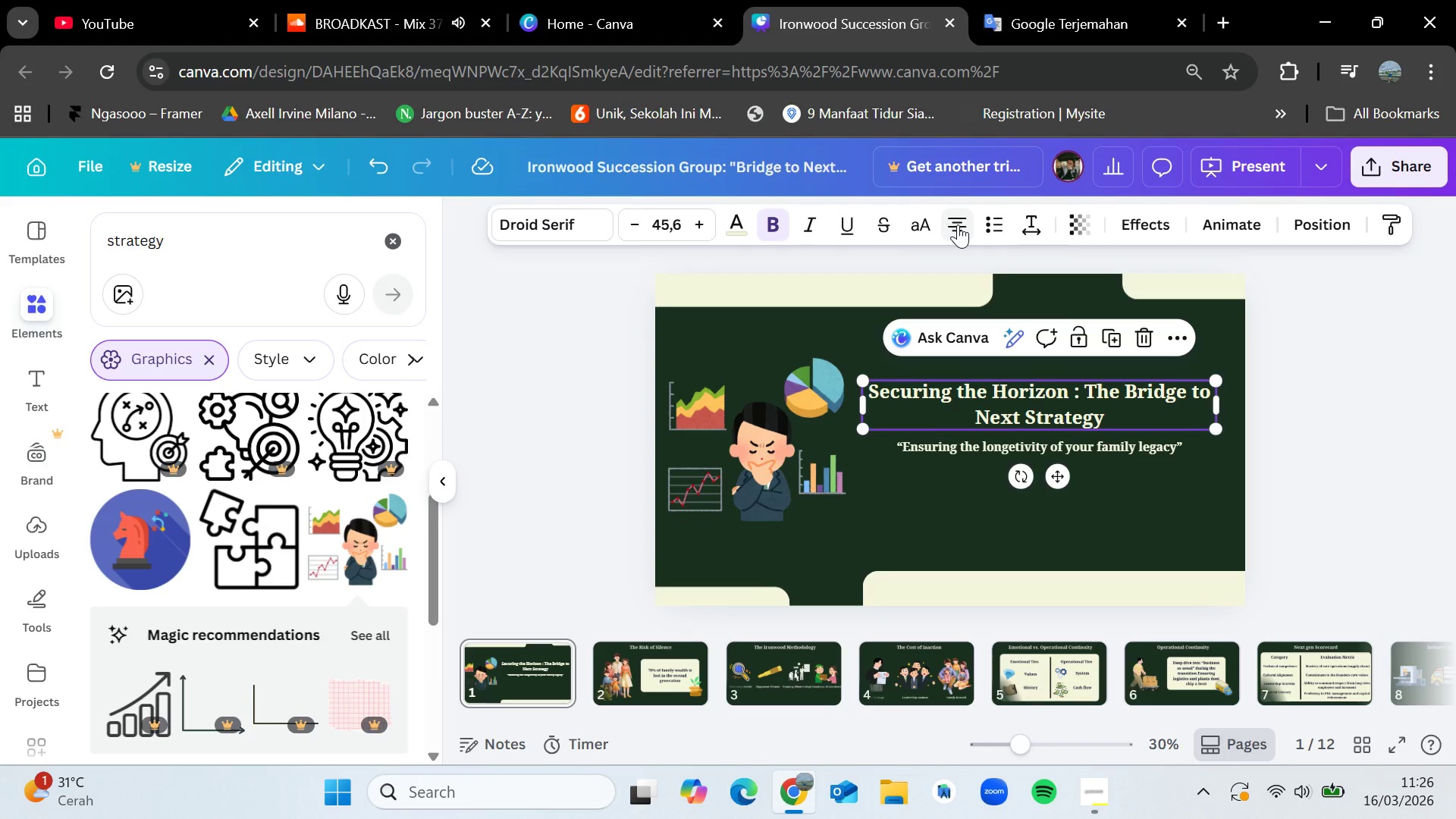 
left_click([958, 224])
 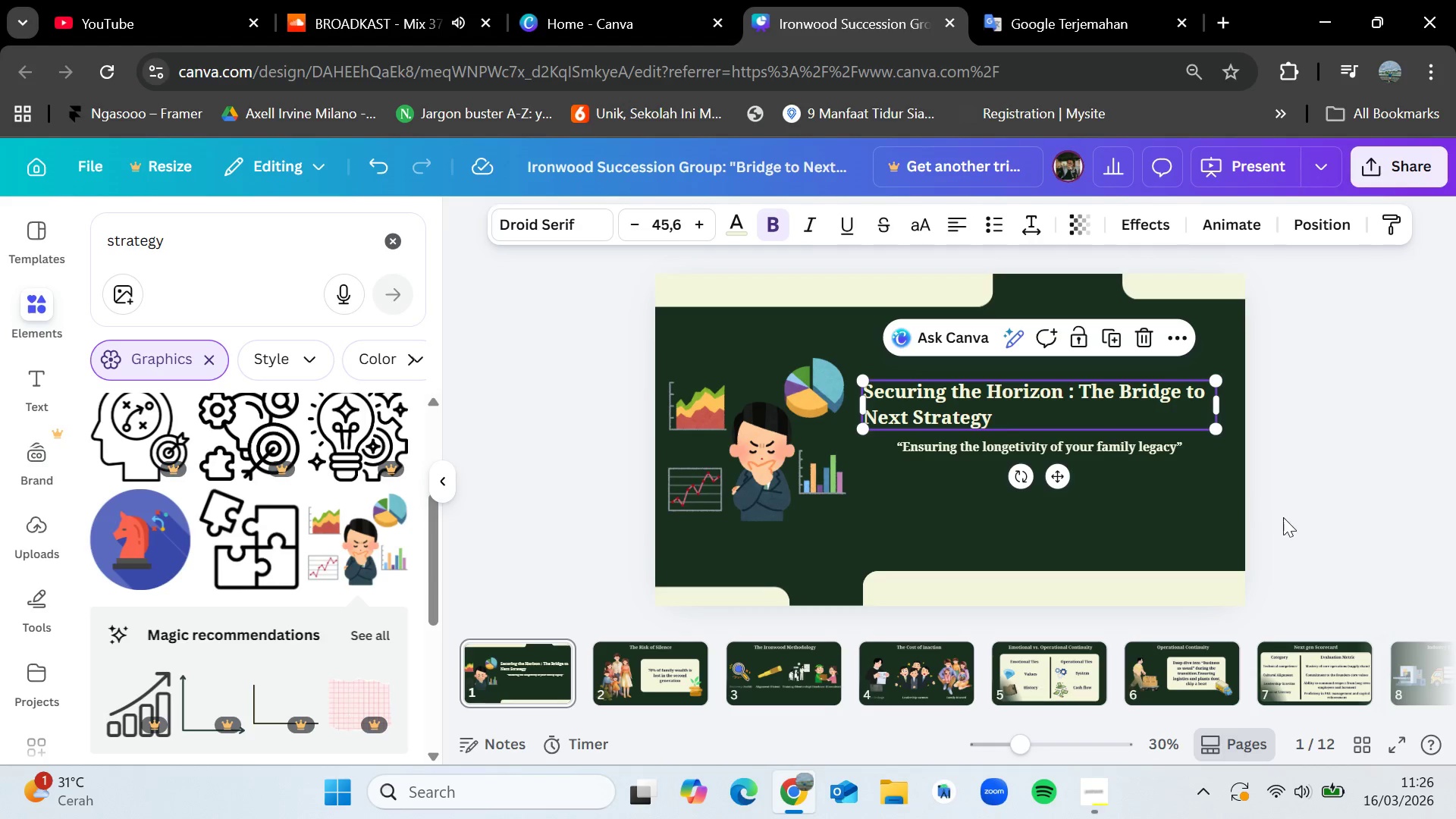 
left_click([1338, 500])
 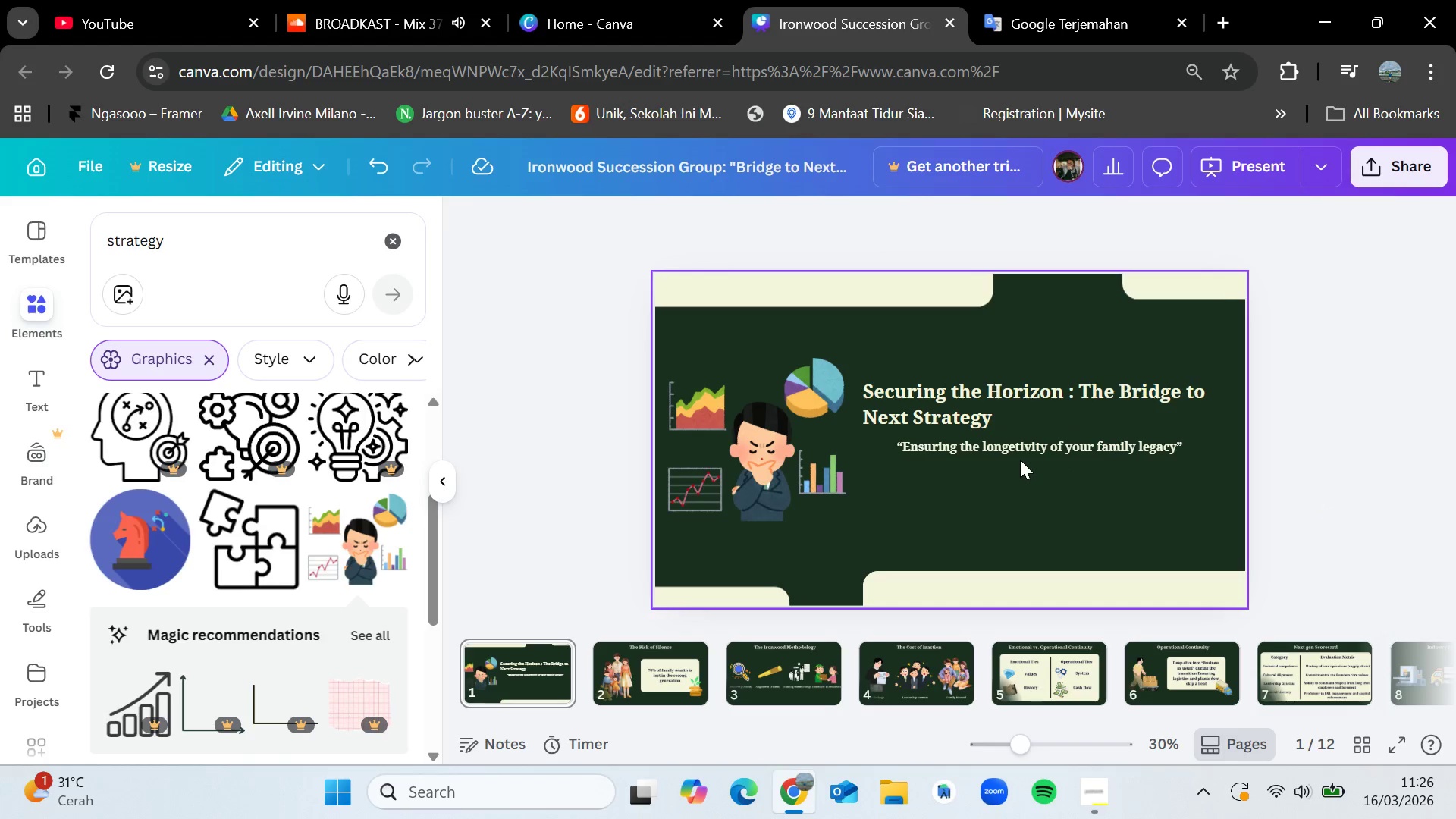 
left_click_drag(start_coordinate=[1016, 452], to_coordinate=[994, 466])
 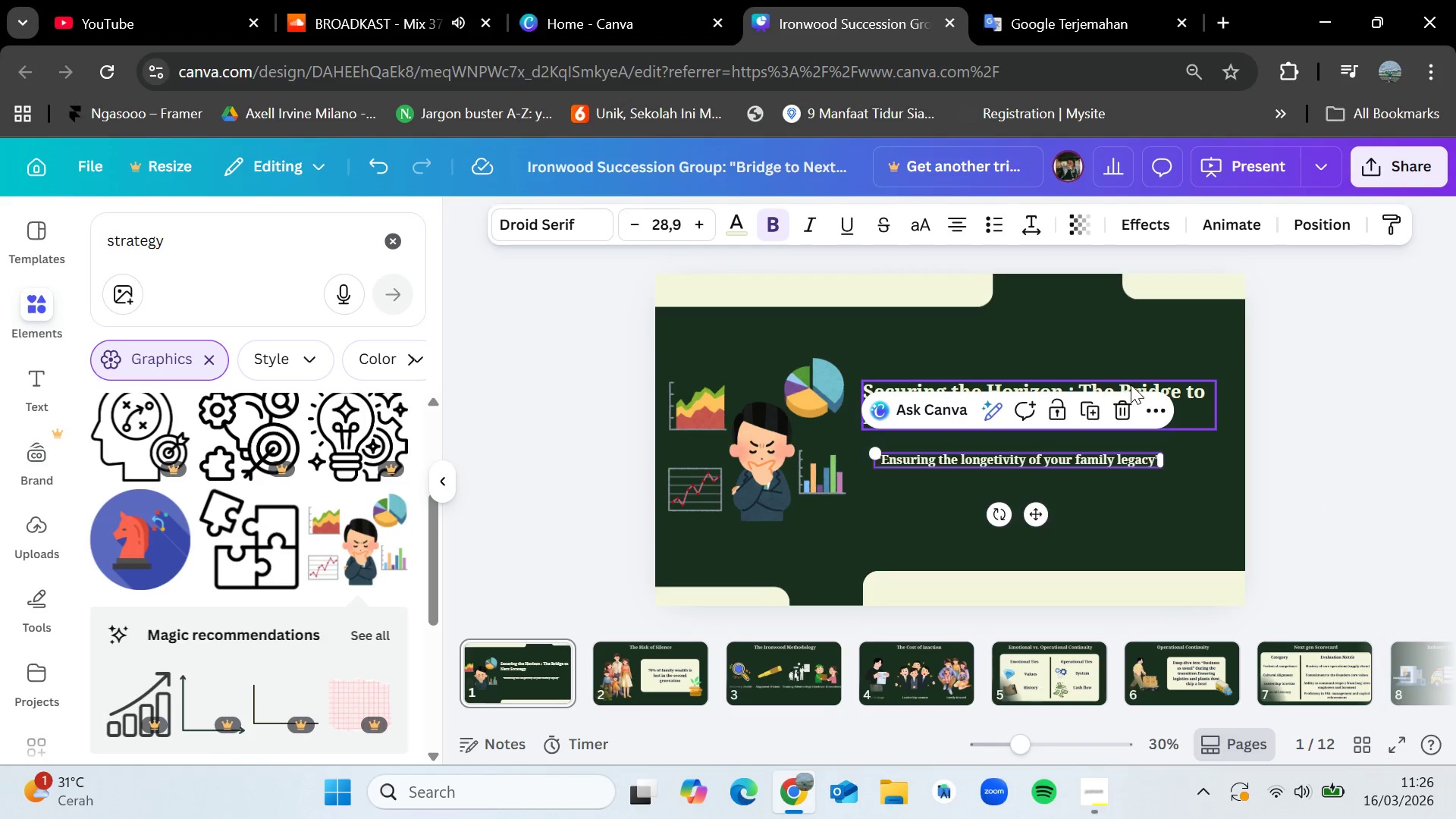 
left_click_drag(start_coordinate=[1131, 385], to_coordinate=[1148, 396])
 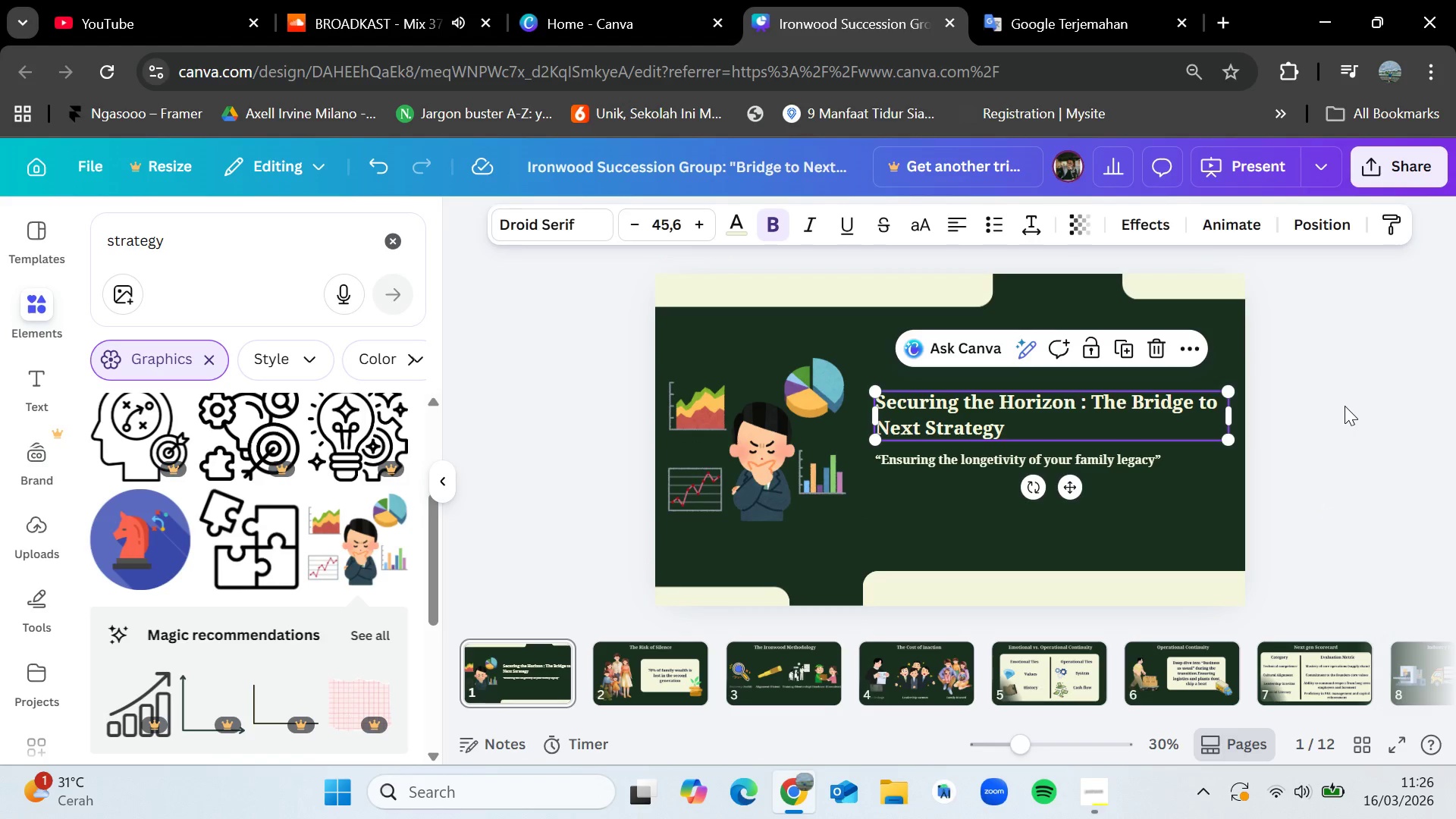 
left_click([1345, 406])
 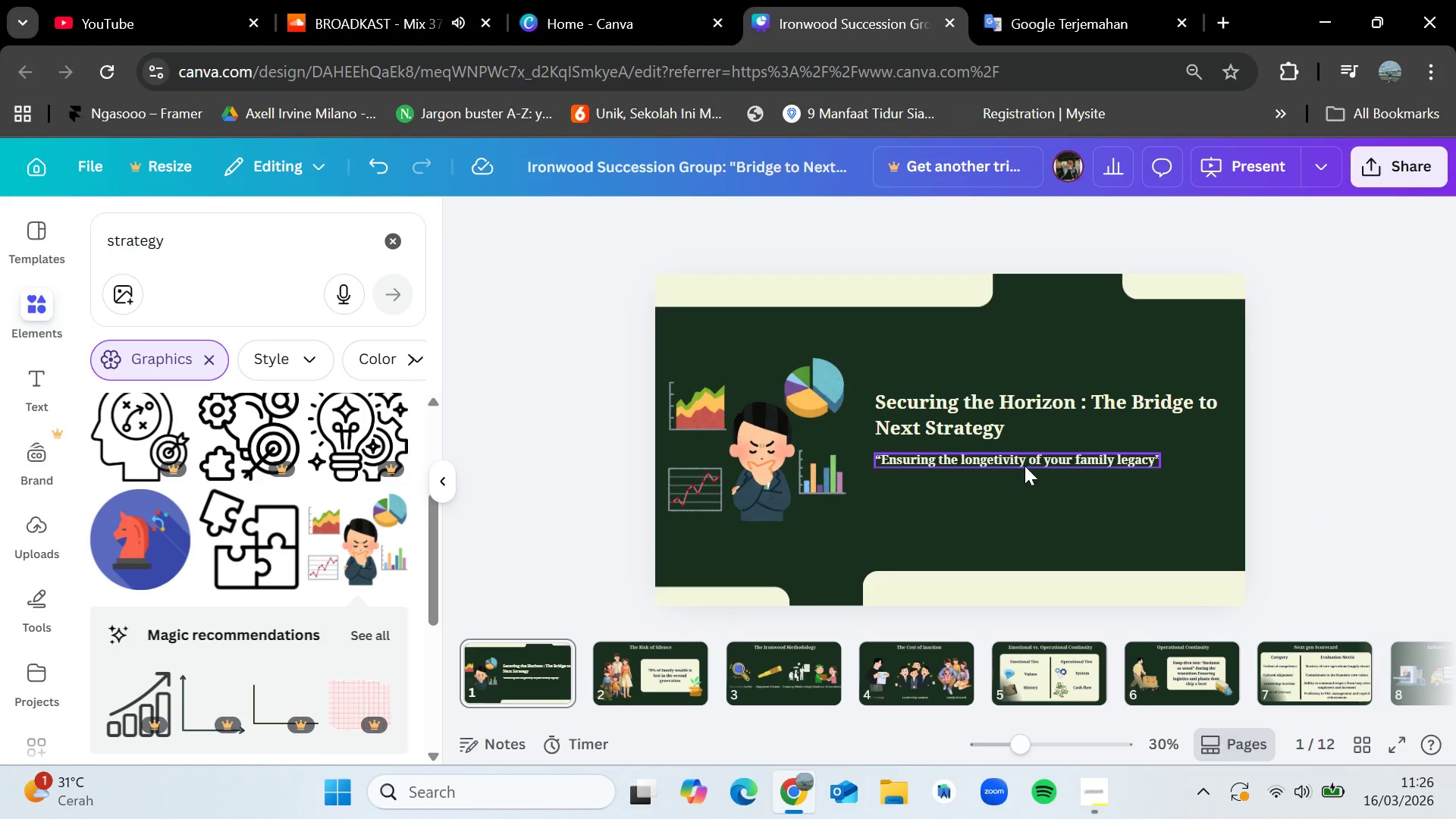 
left_click_drag(start_coordinate=[1025, 464], to_coordinate=[1031, 477])
 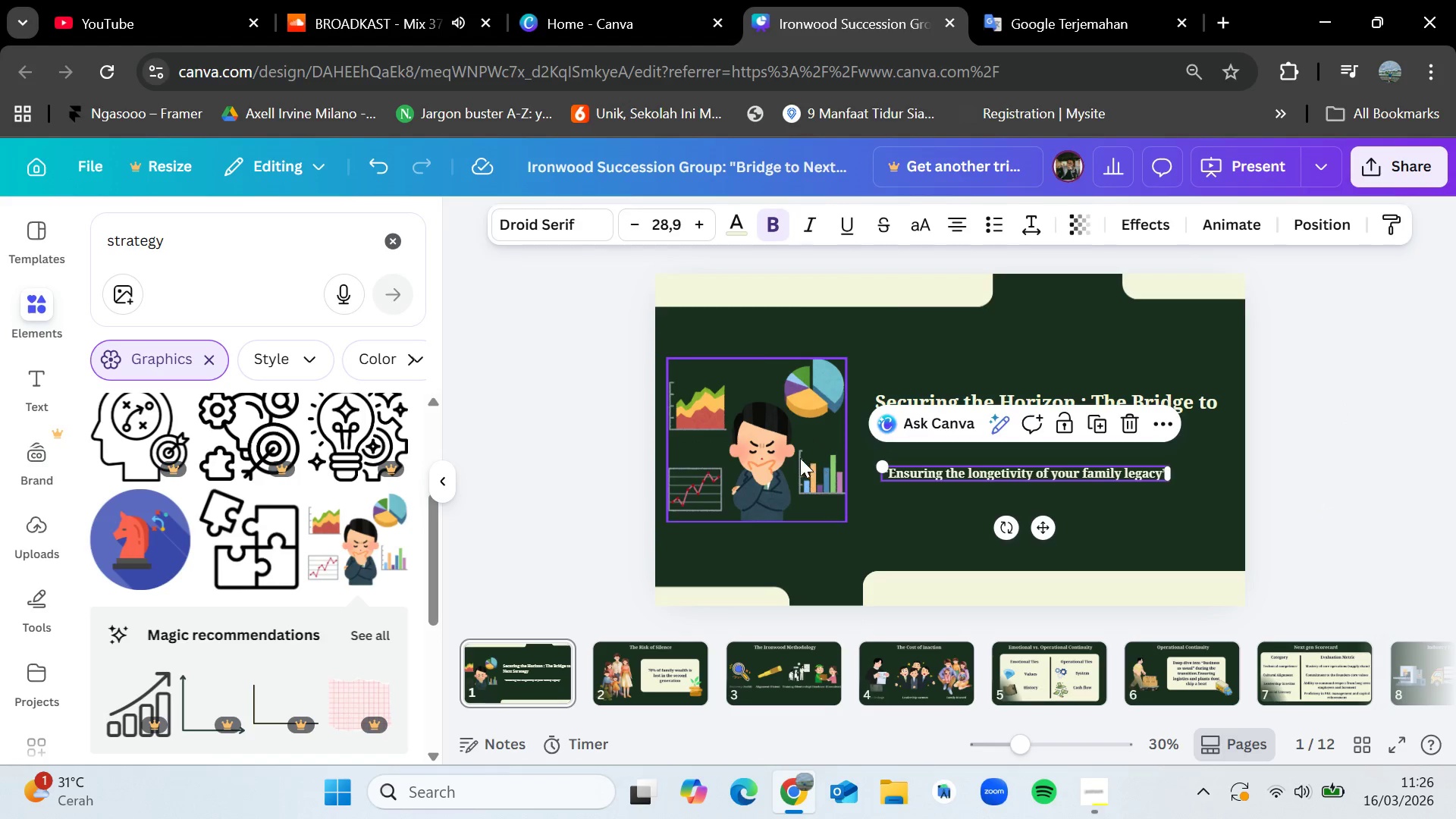 
left_click_drag(start_coordinate=[800, 458], to_coordinate=[802, 463])
 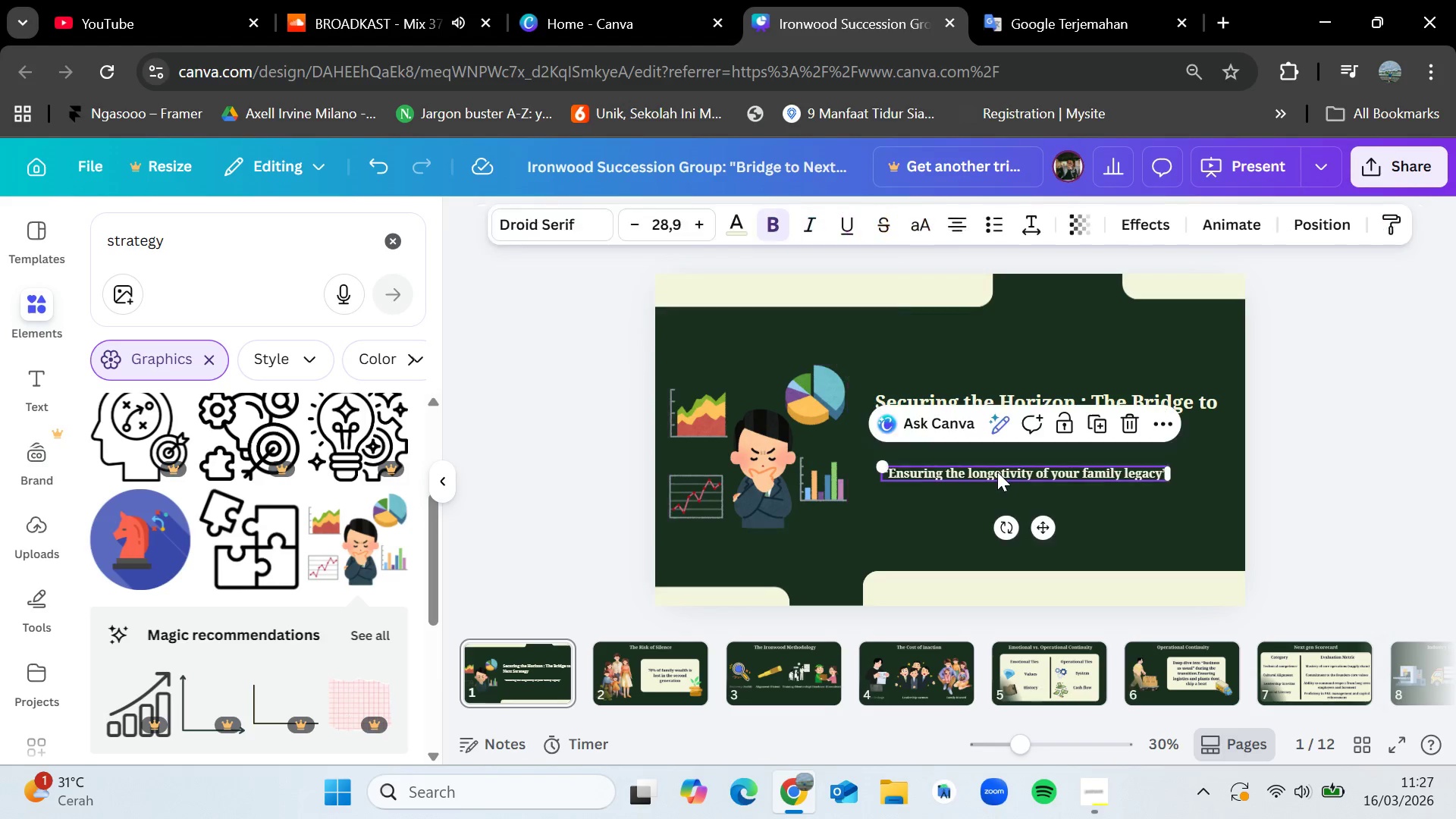 
left_click_drag(start_coordinate=[997, 472], to_coordinate=[997, 482])
 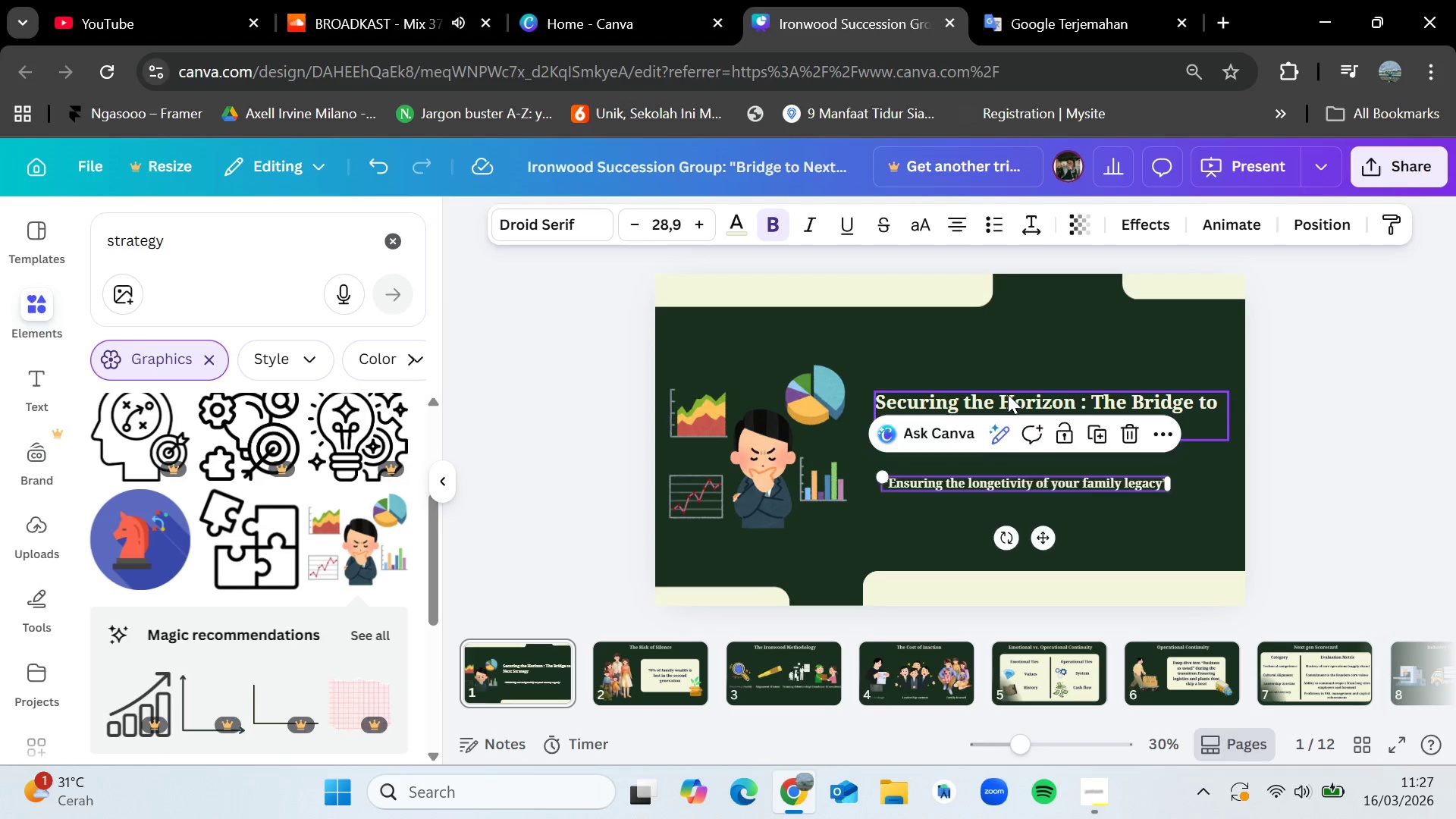 
left_click_drag(start_coordinate=[1007, 393], to_coordinate=[1006, 404])
 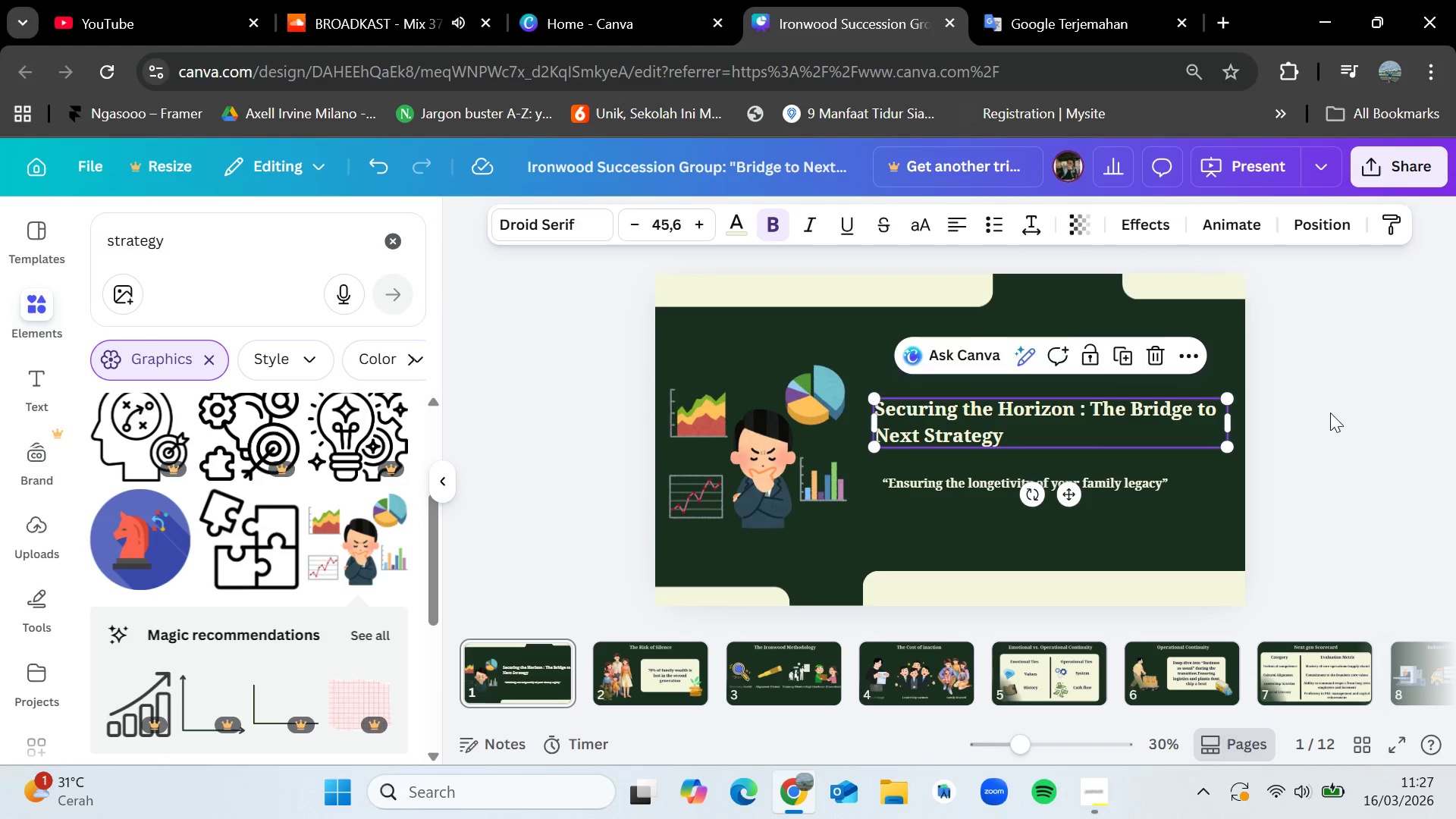 
left_click([1332, 413])
 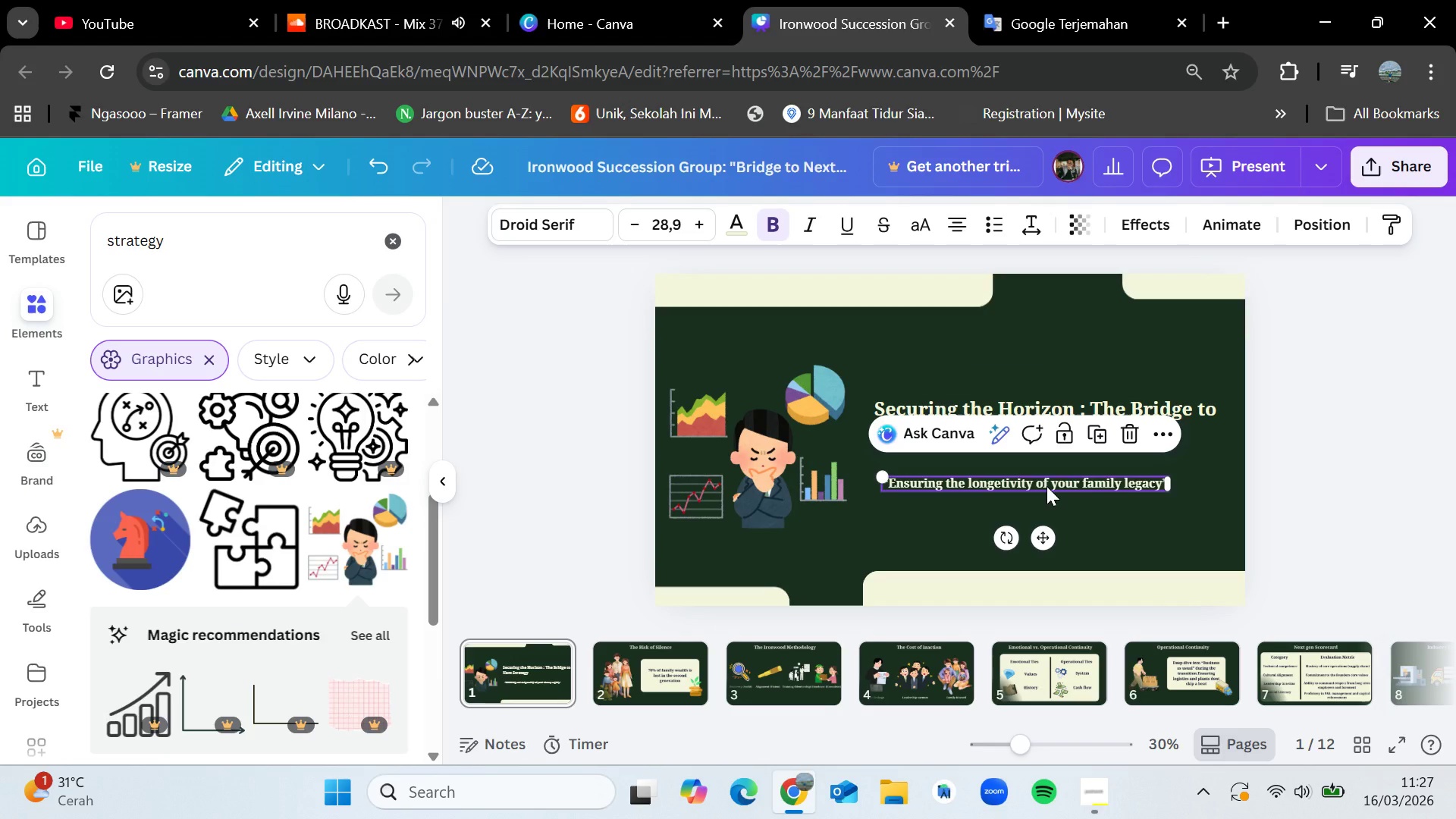 
left_click([1046, 486])
 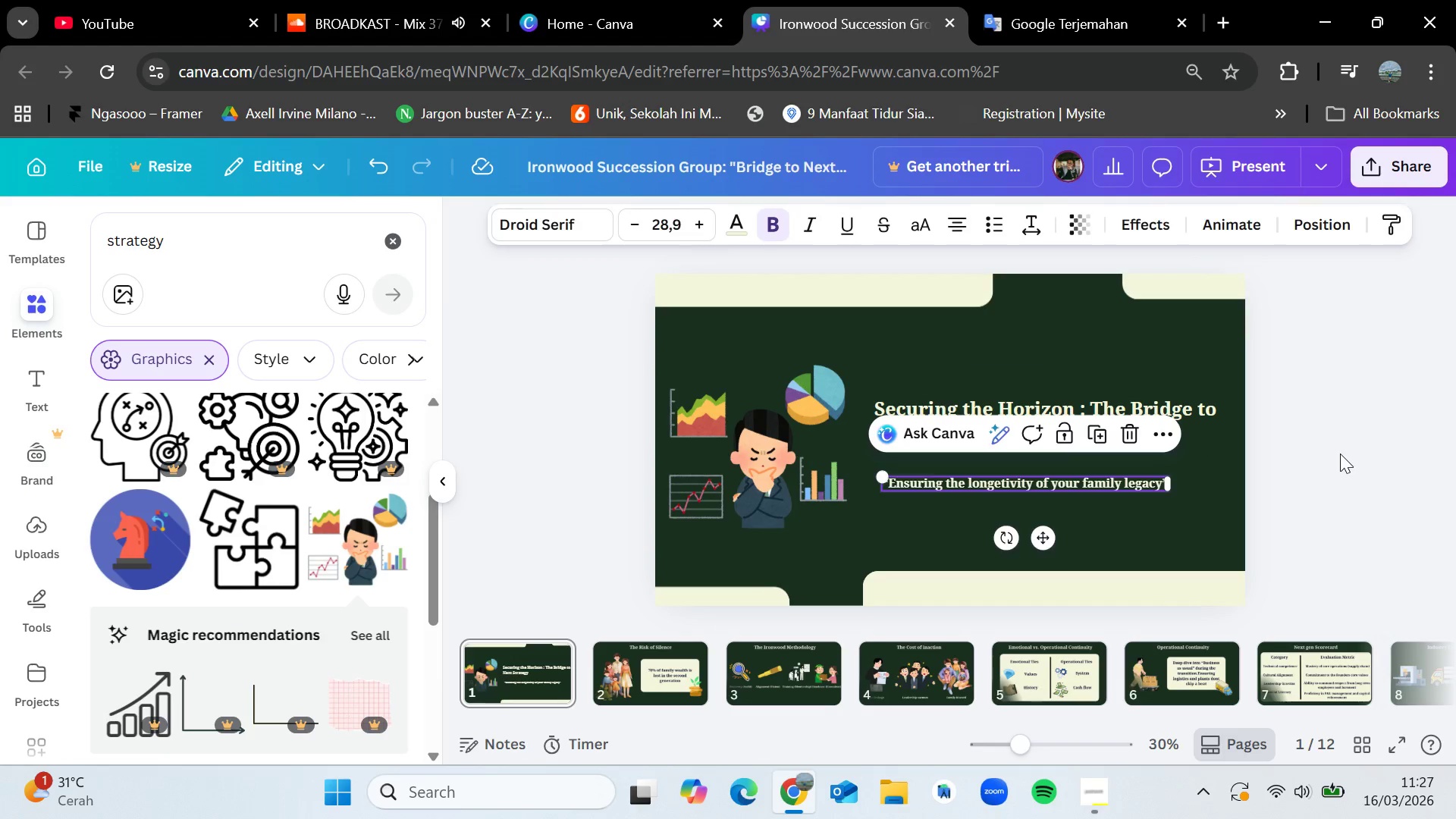 
left_click([1340, 453])
 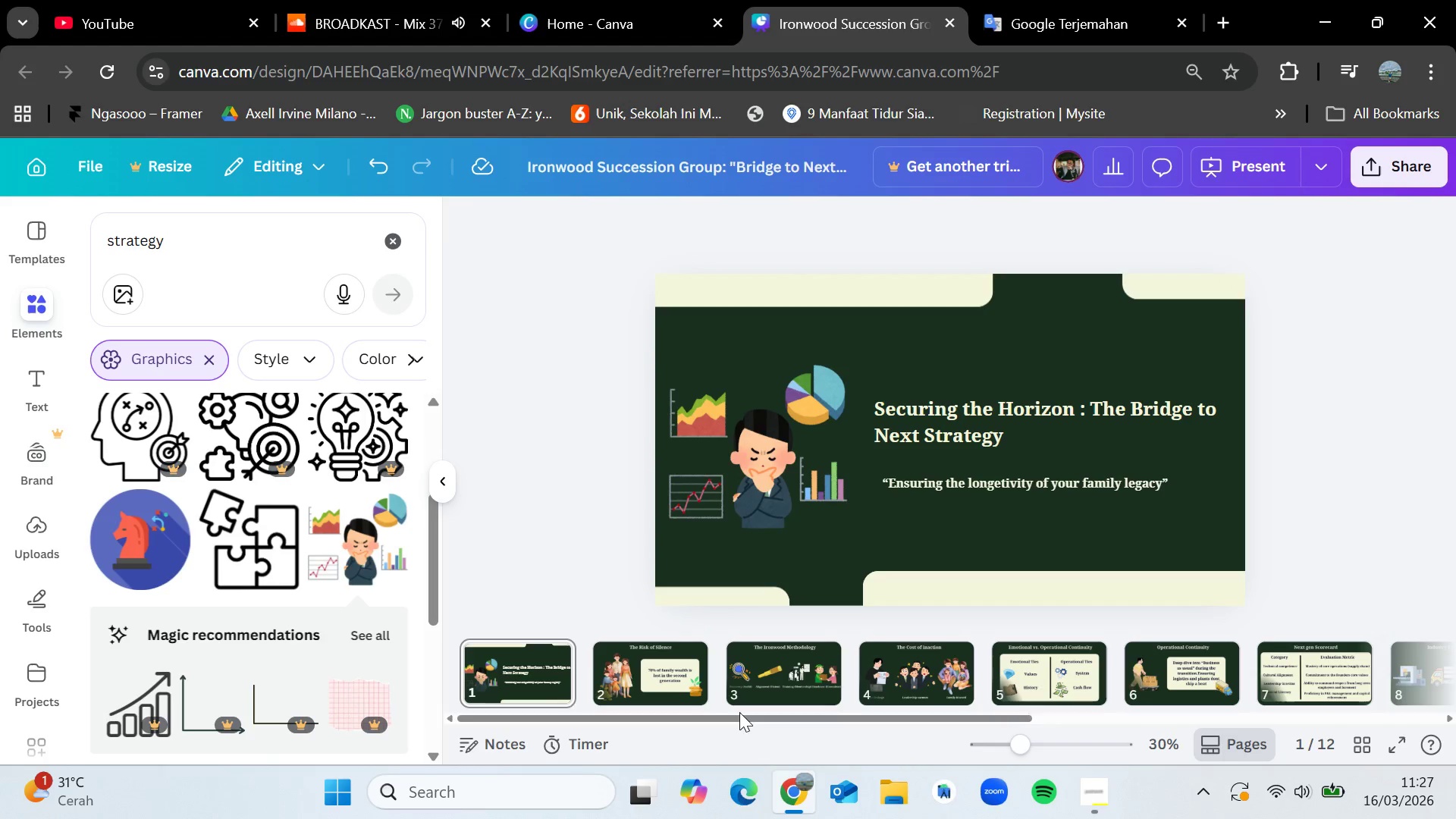 
left_click([1099, 792])